 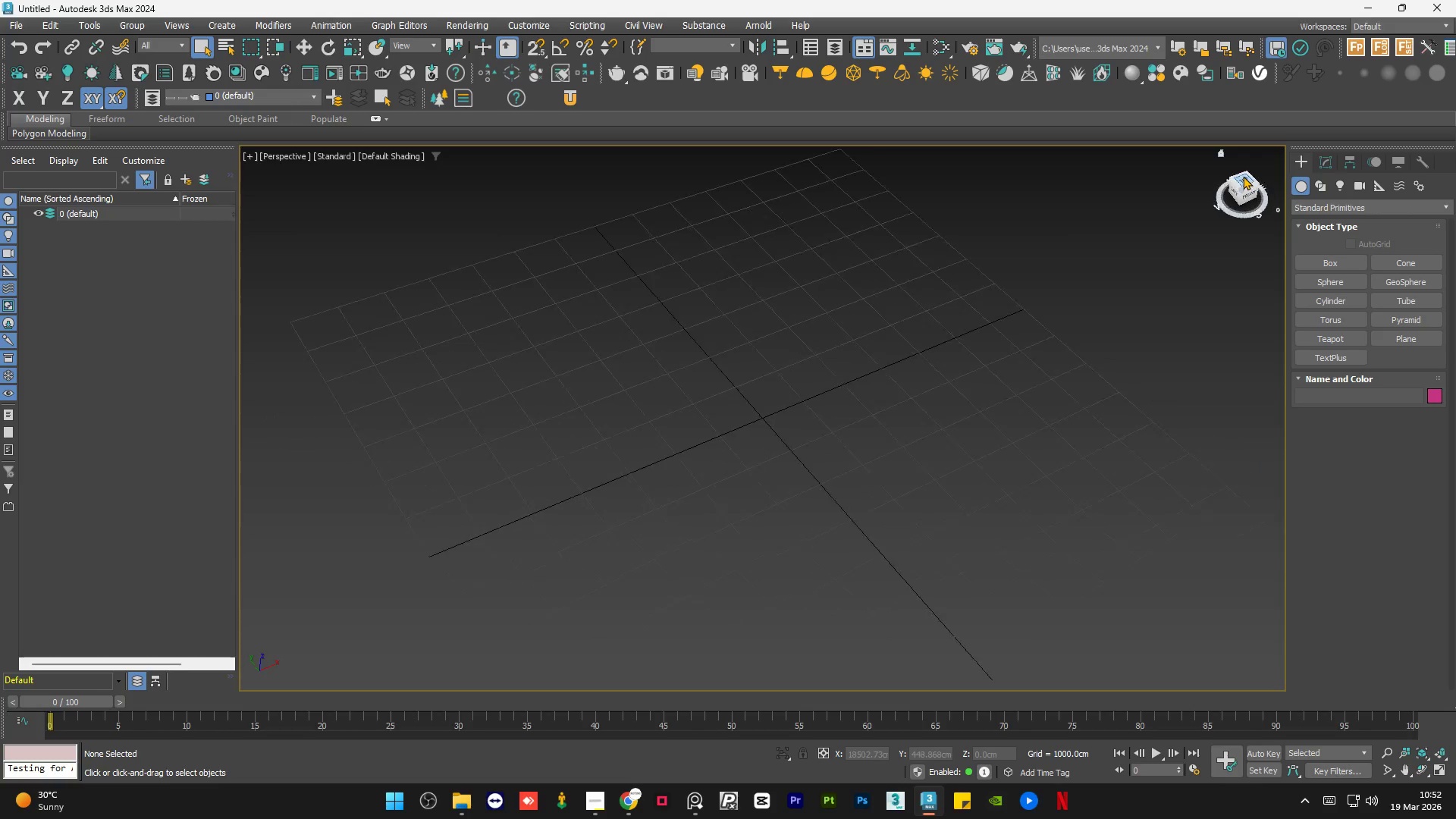 
key(U)
 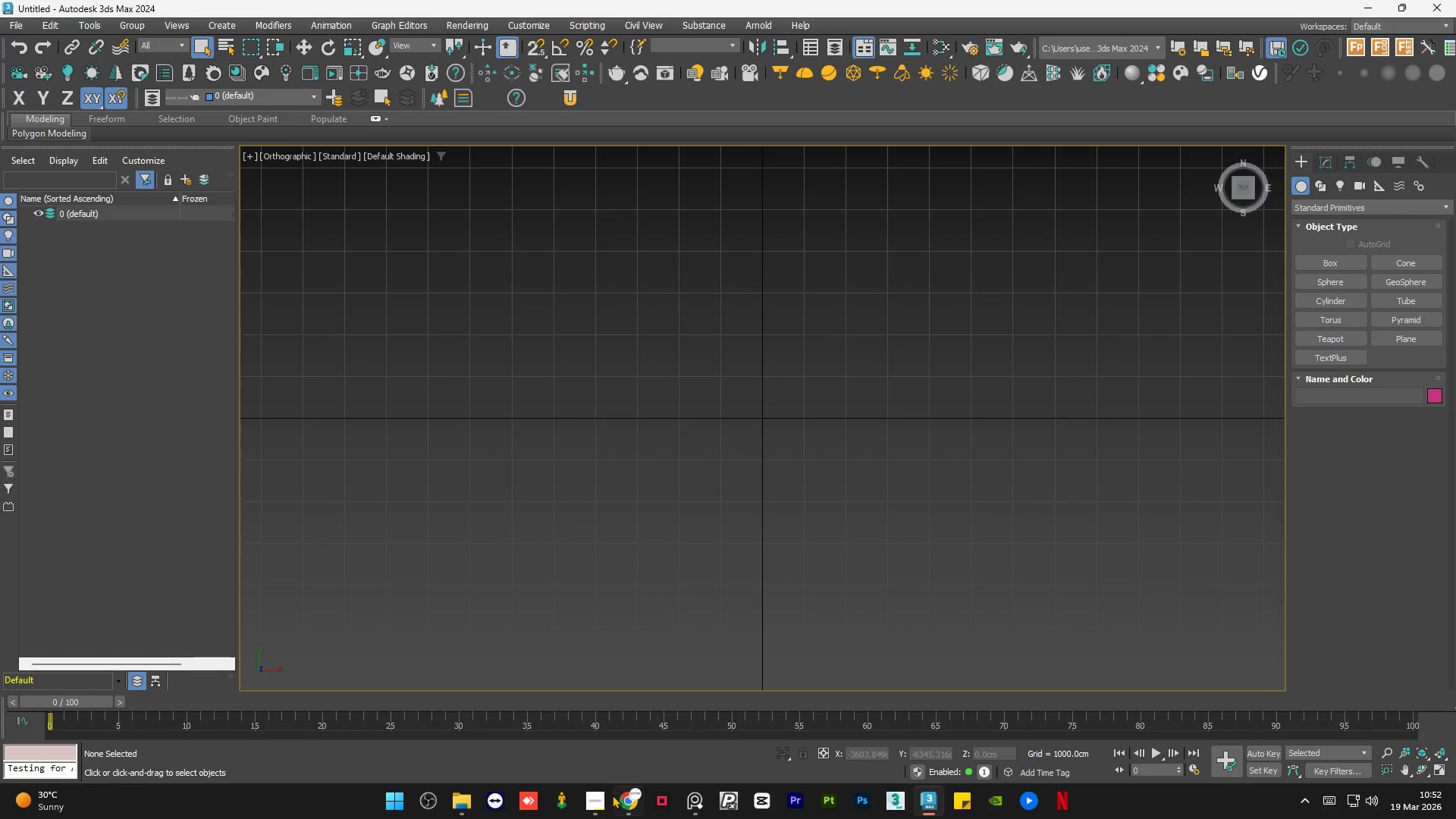 
left_click([689, 803])
 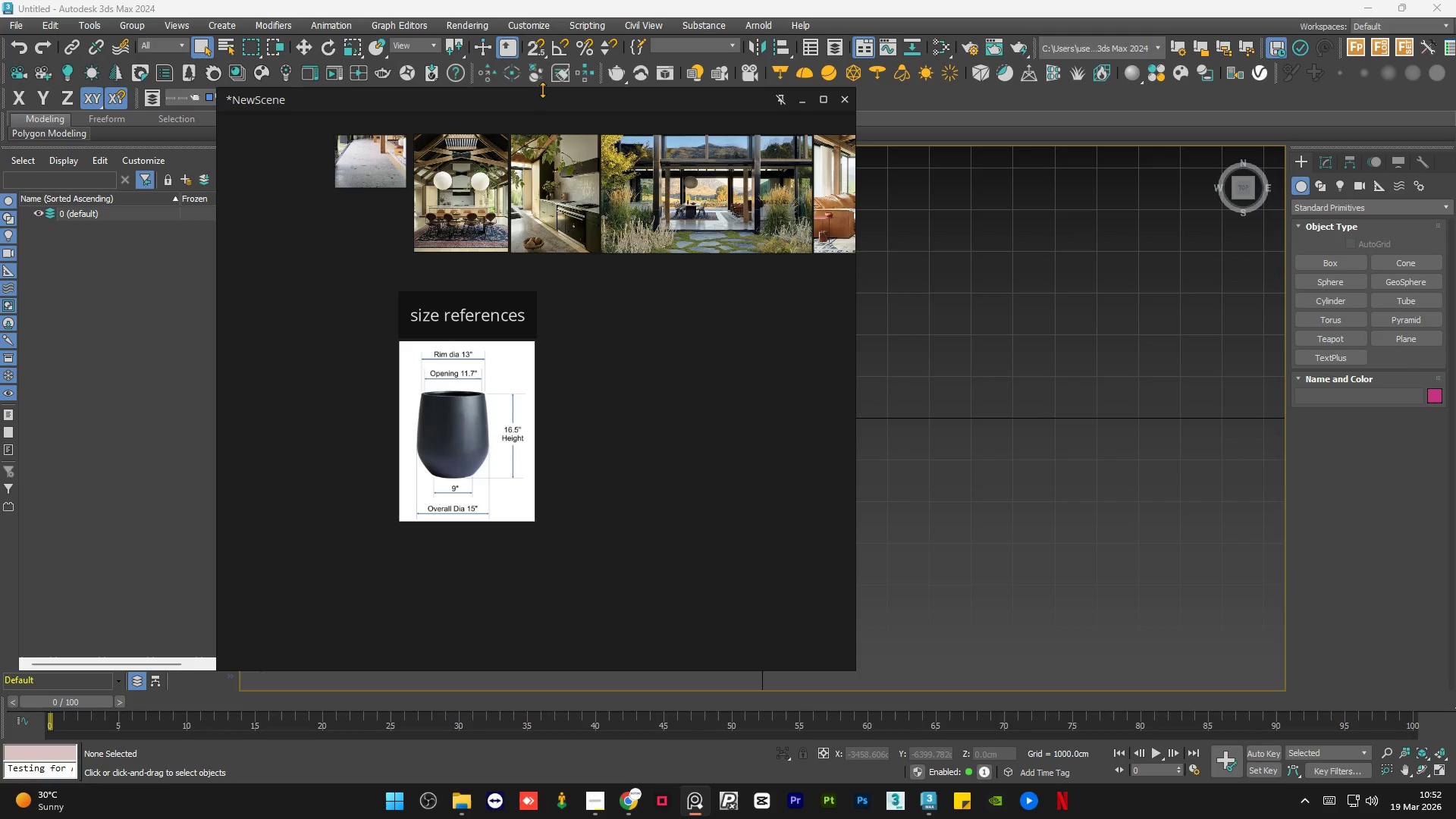 
left_click_drag(start_coordinate=[537, 100], to_coordinate=[378, 122])
 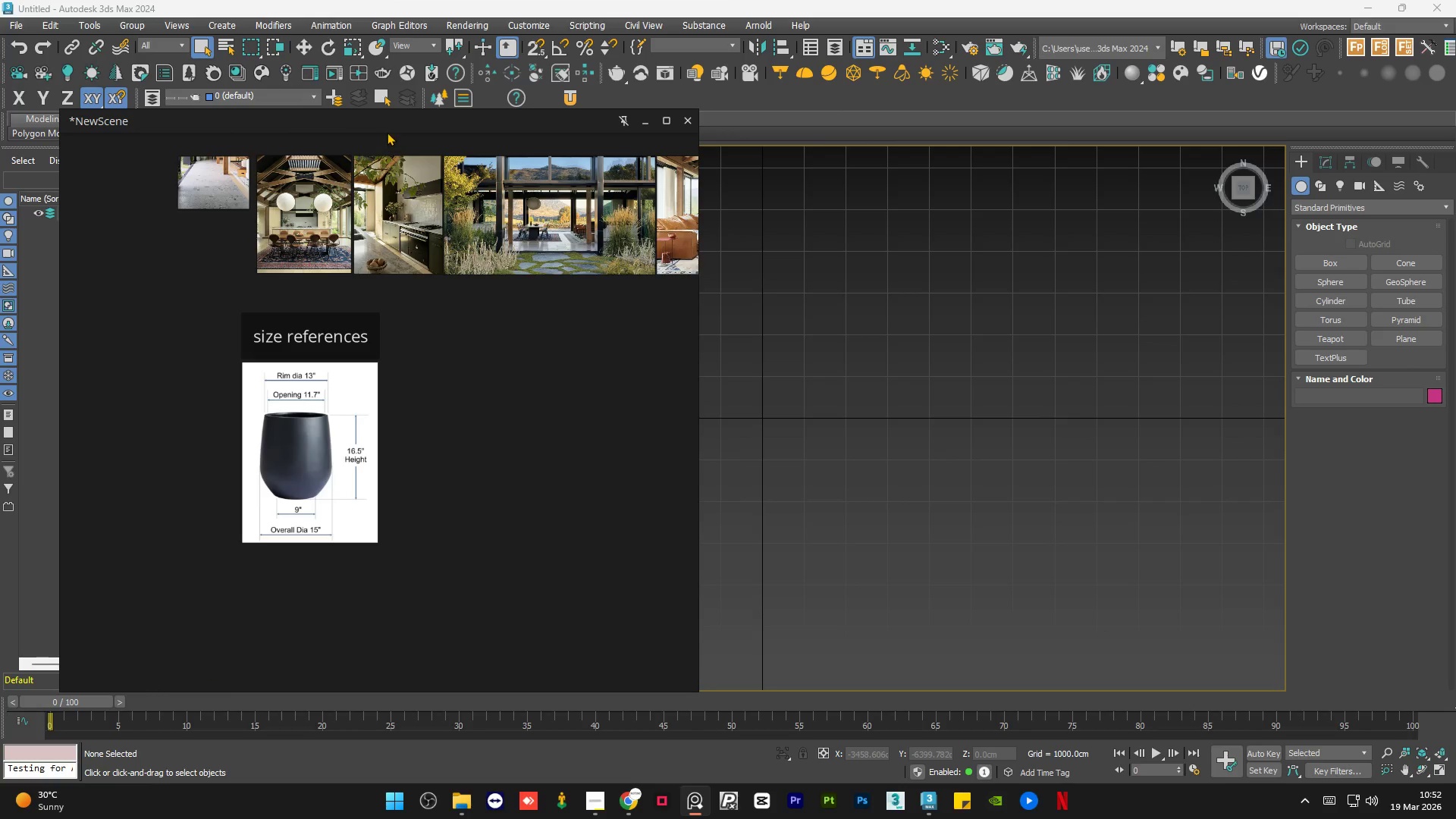 
left_click_drag(start_coordinate=[384, 121], to_coordinate=[334, 87])
 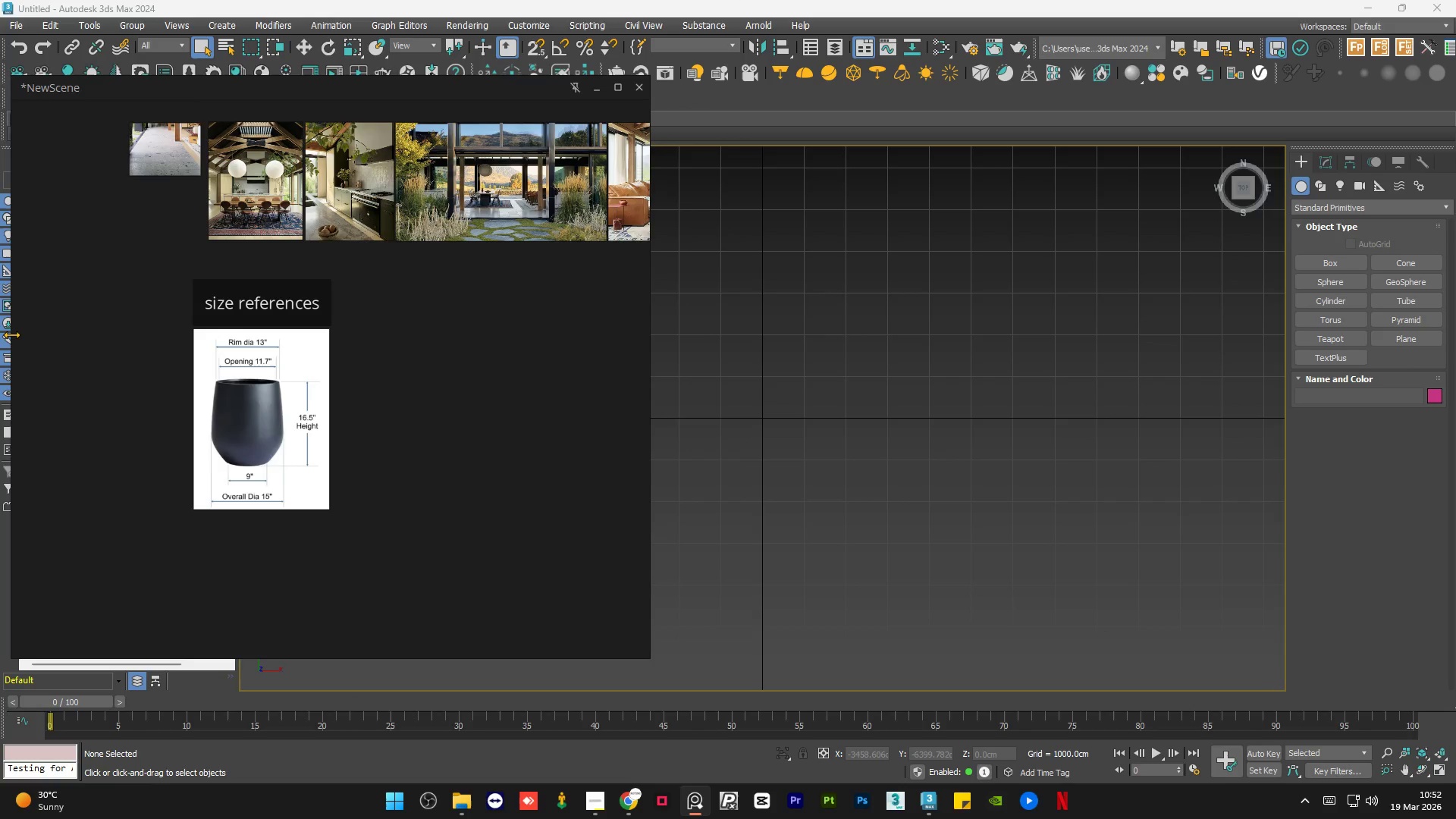 
left_click_drag(start_coordinate=[12, 334], to_coordinate=[174, 347])
 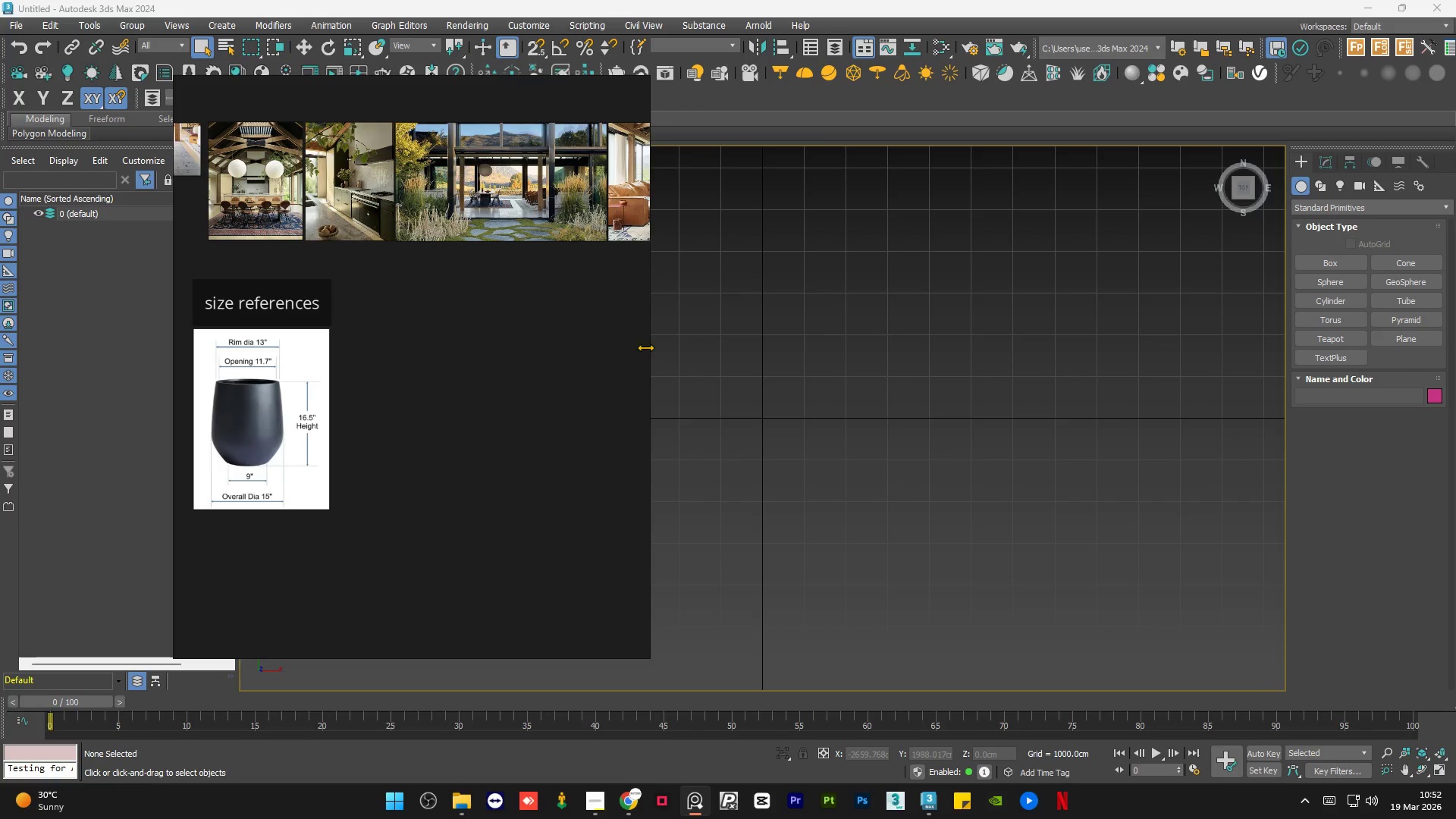 
left_click_drag(start_coordinate=[648, 347], to_coordinate=[368, 354])
 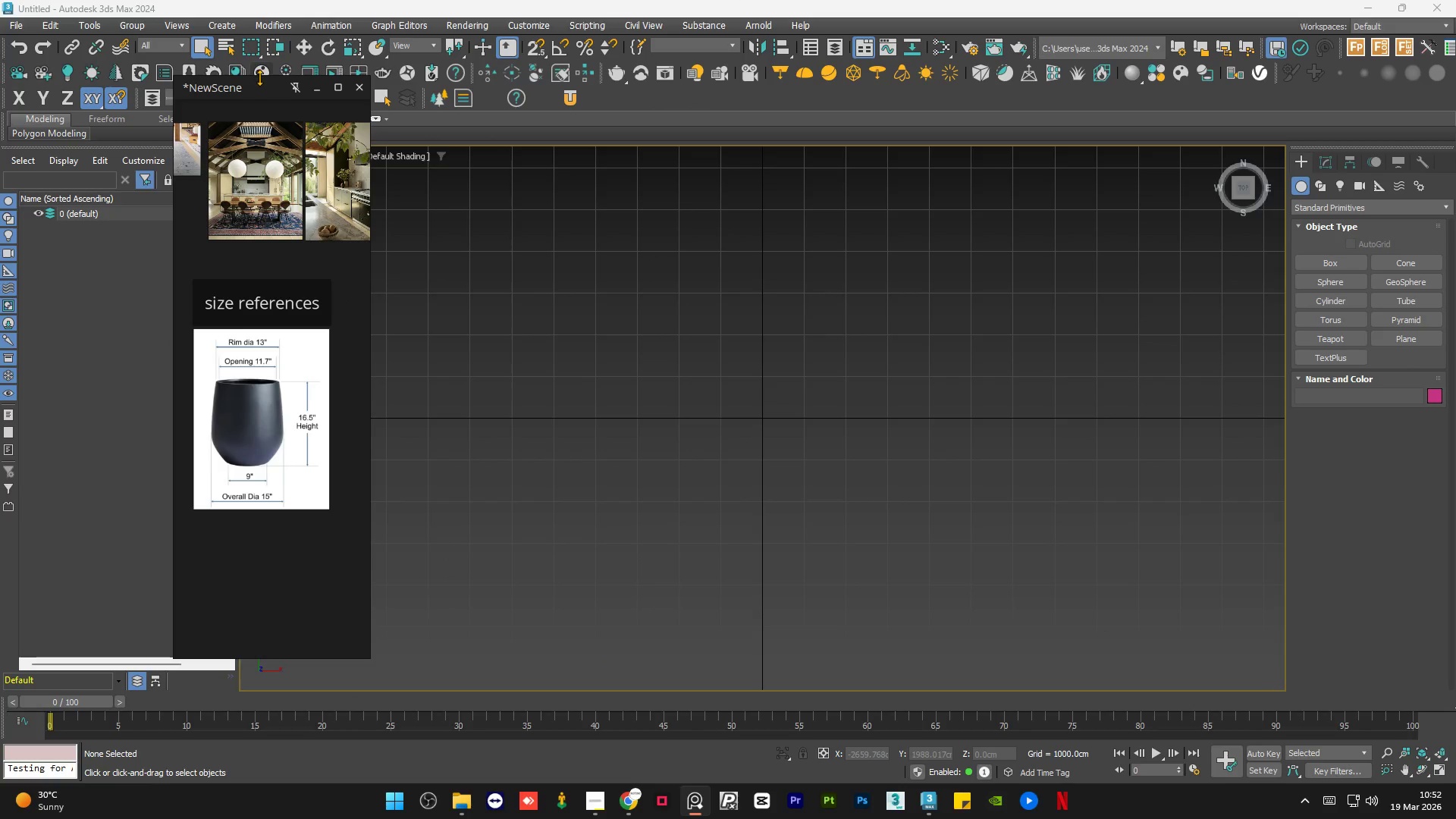 
left_click_drag(start_coordinate=[259, 77], to_coordinate=[284, 243])
 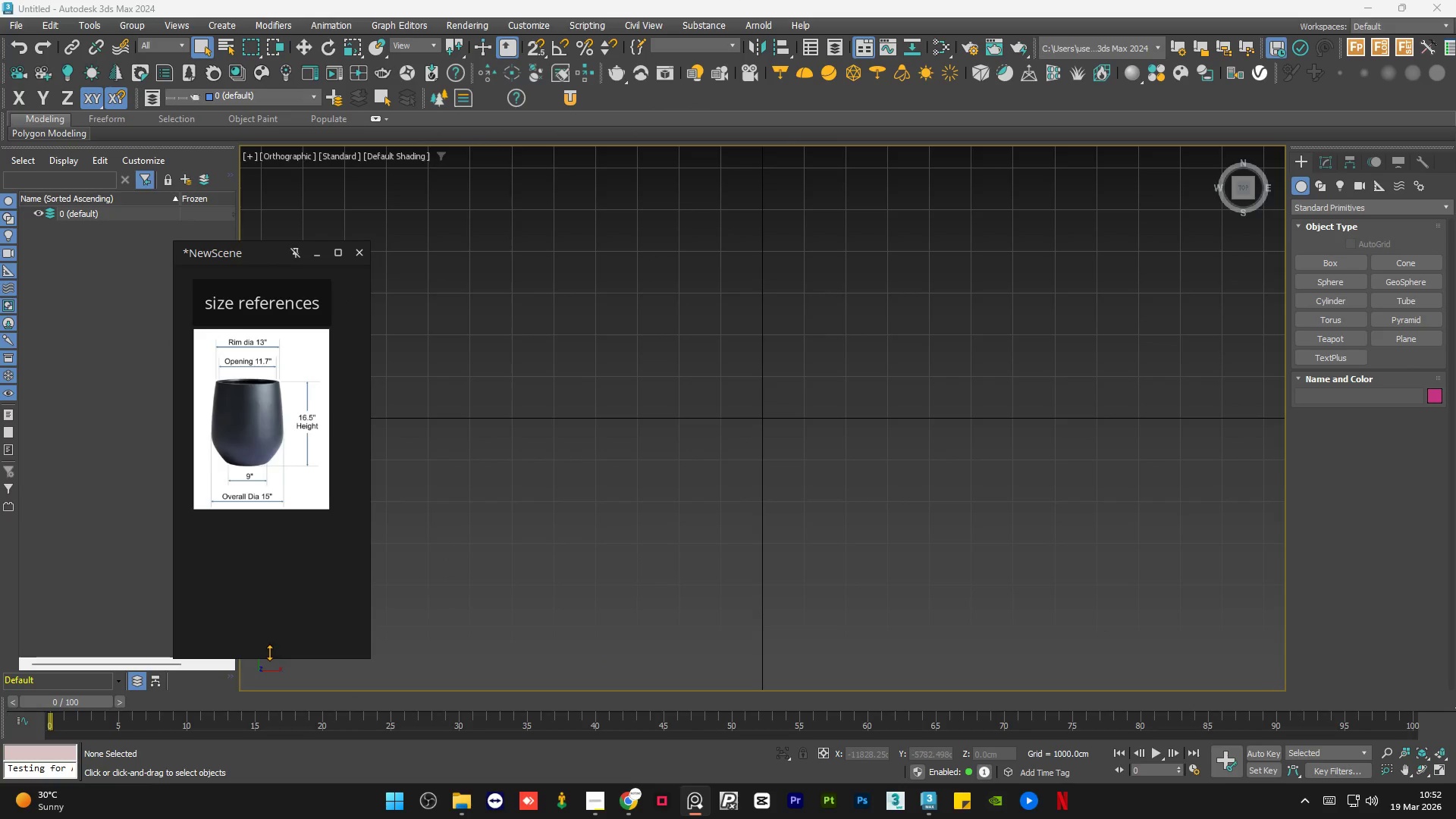 
left_click_drag(start_coordinate=[269, 652], to_coordinate=[261, 530])
 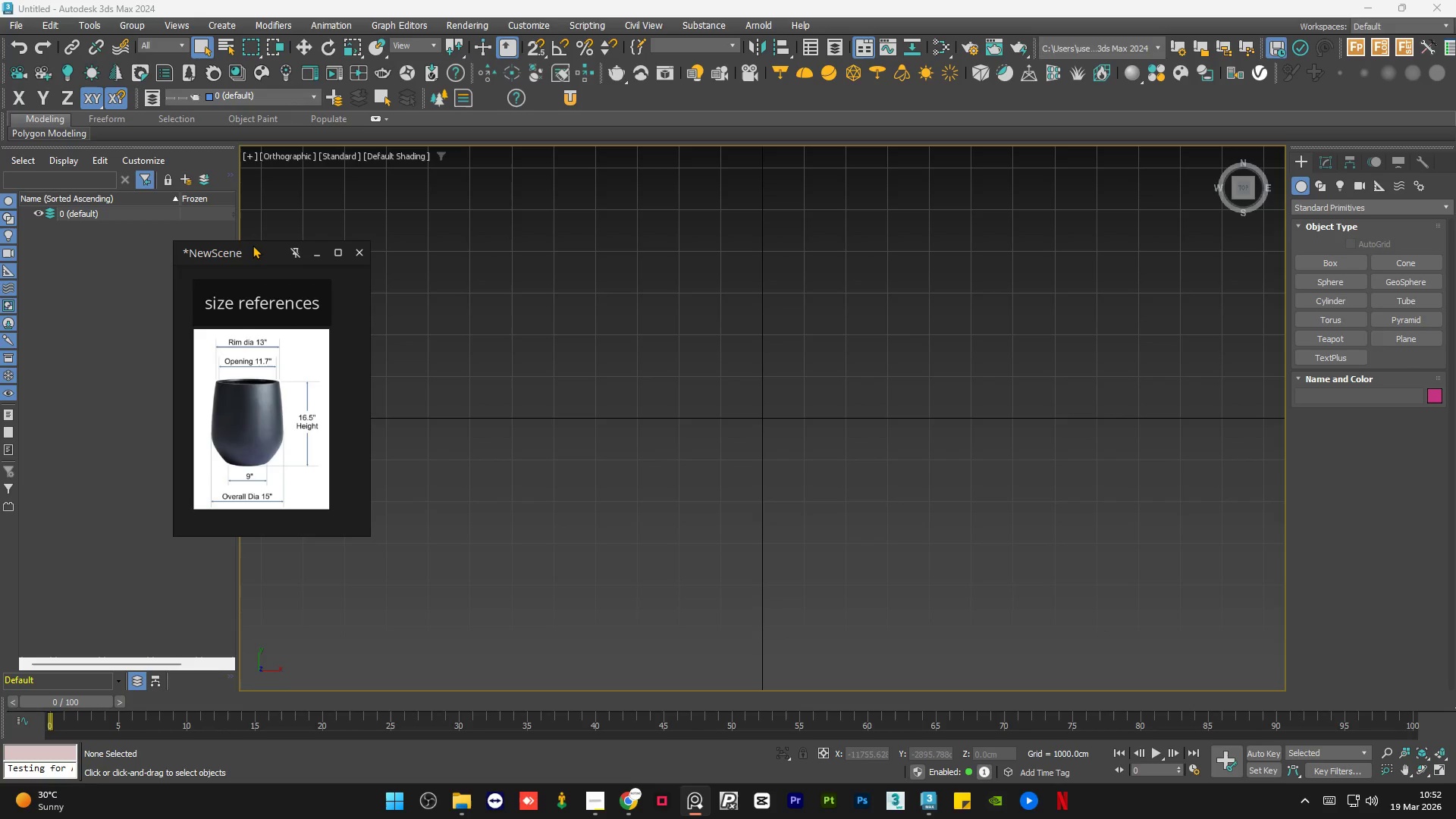 
left_click_drag(start_coordinate=[250, 248], to_coordinate=[86, 236])
 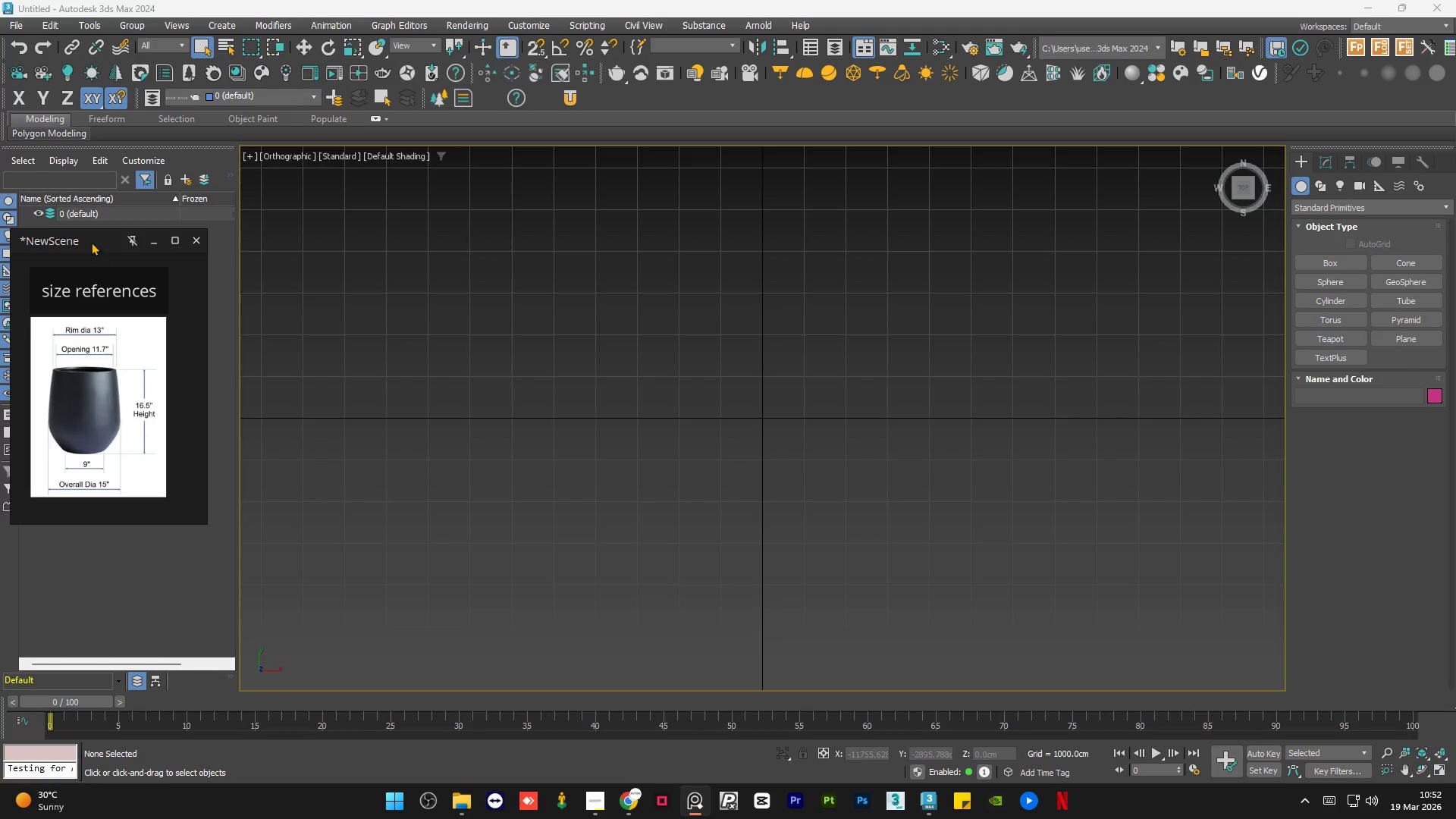 
left_click_drag(start_coordinate=[89, 241], to_coordinate=[165, 234])
 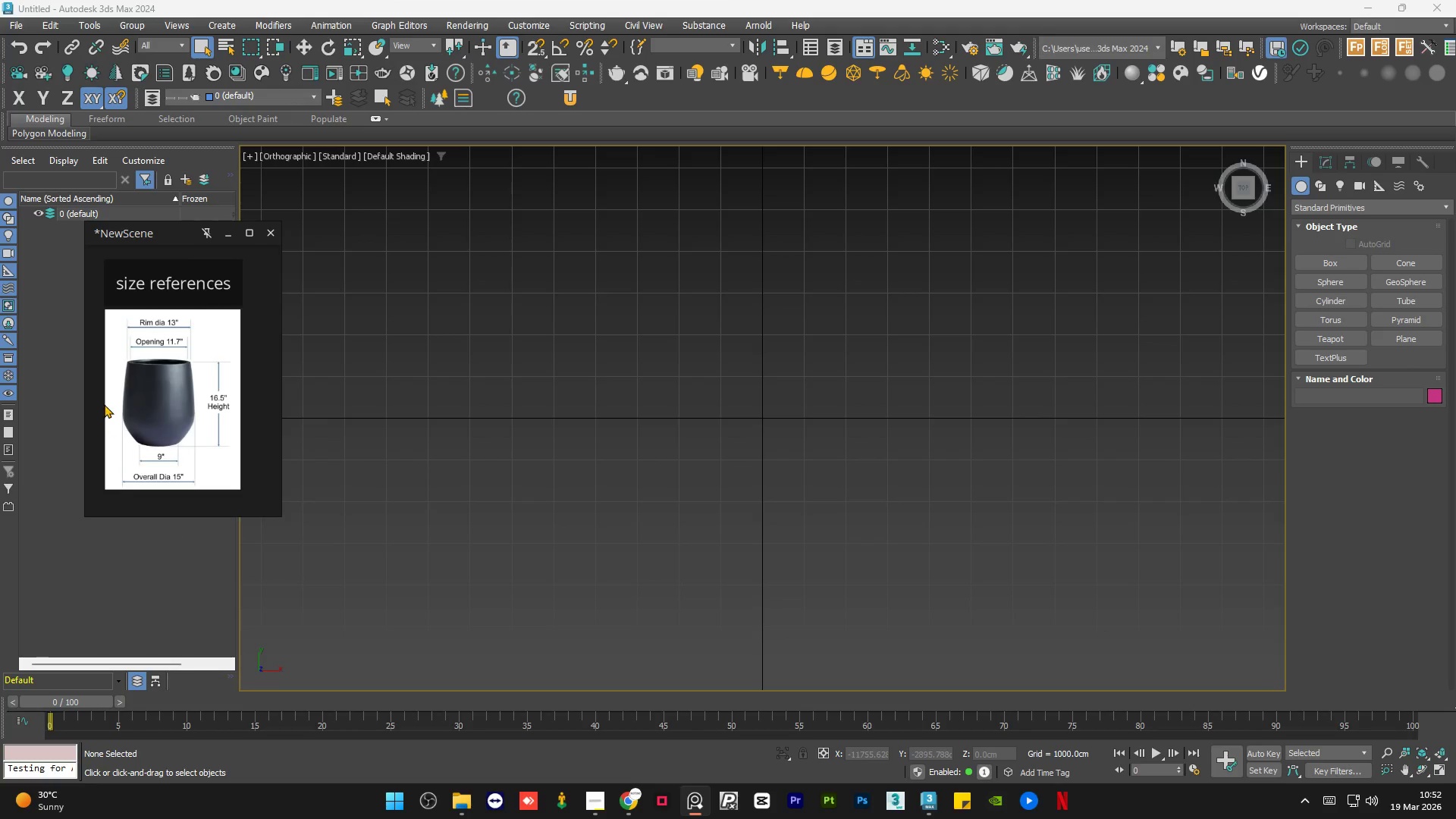 
scroll: coordinate [105, 402], scroll_direction: up, amount: 1.0
 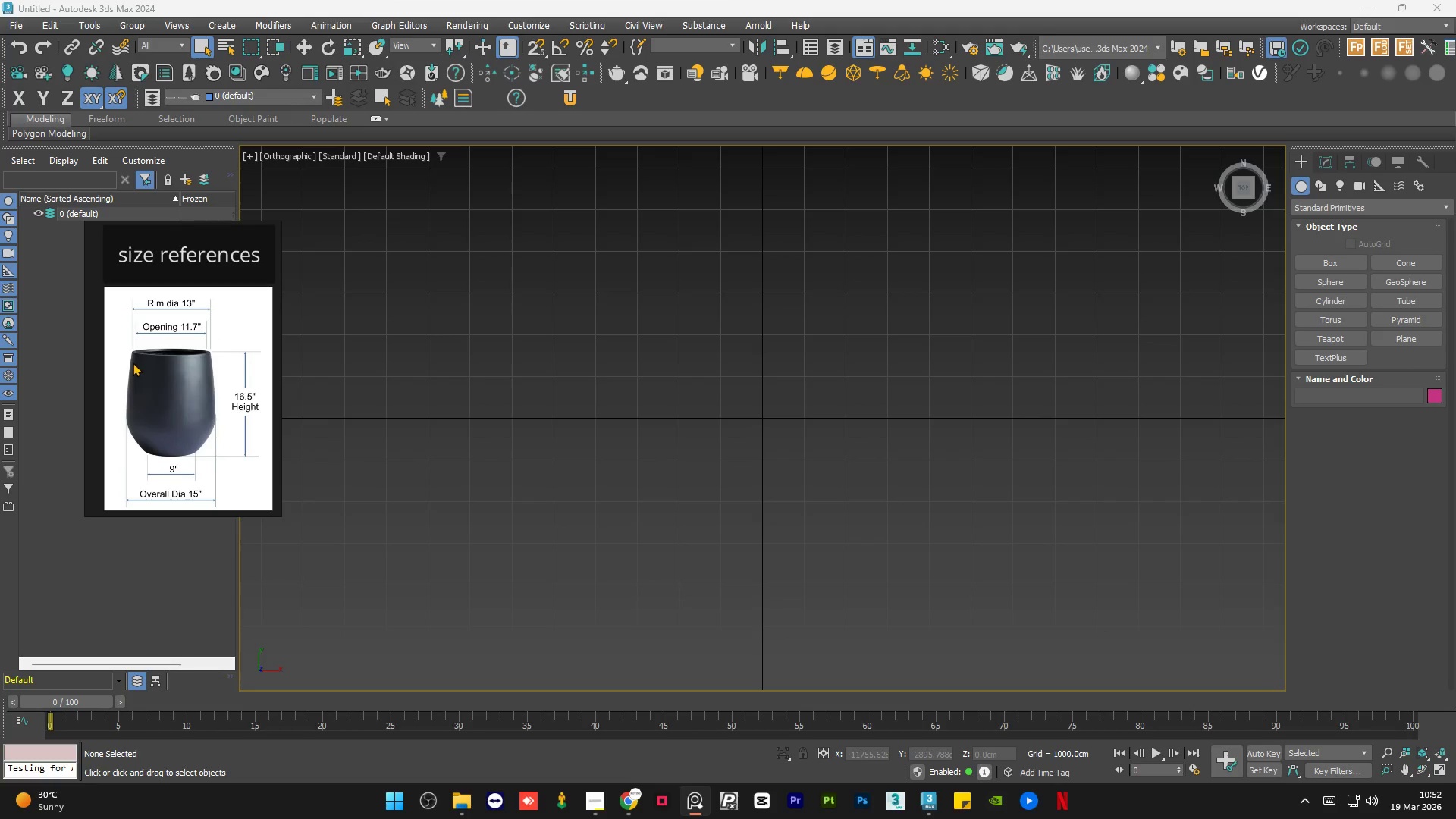 
scroll: coordinate [133, 362], scroll_direction: down, amount: 1.0
 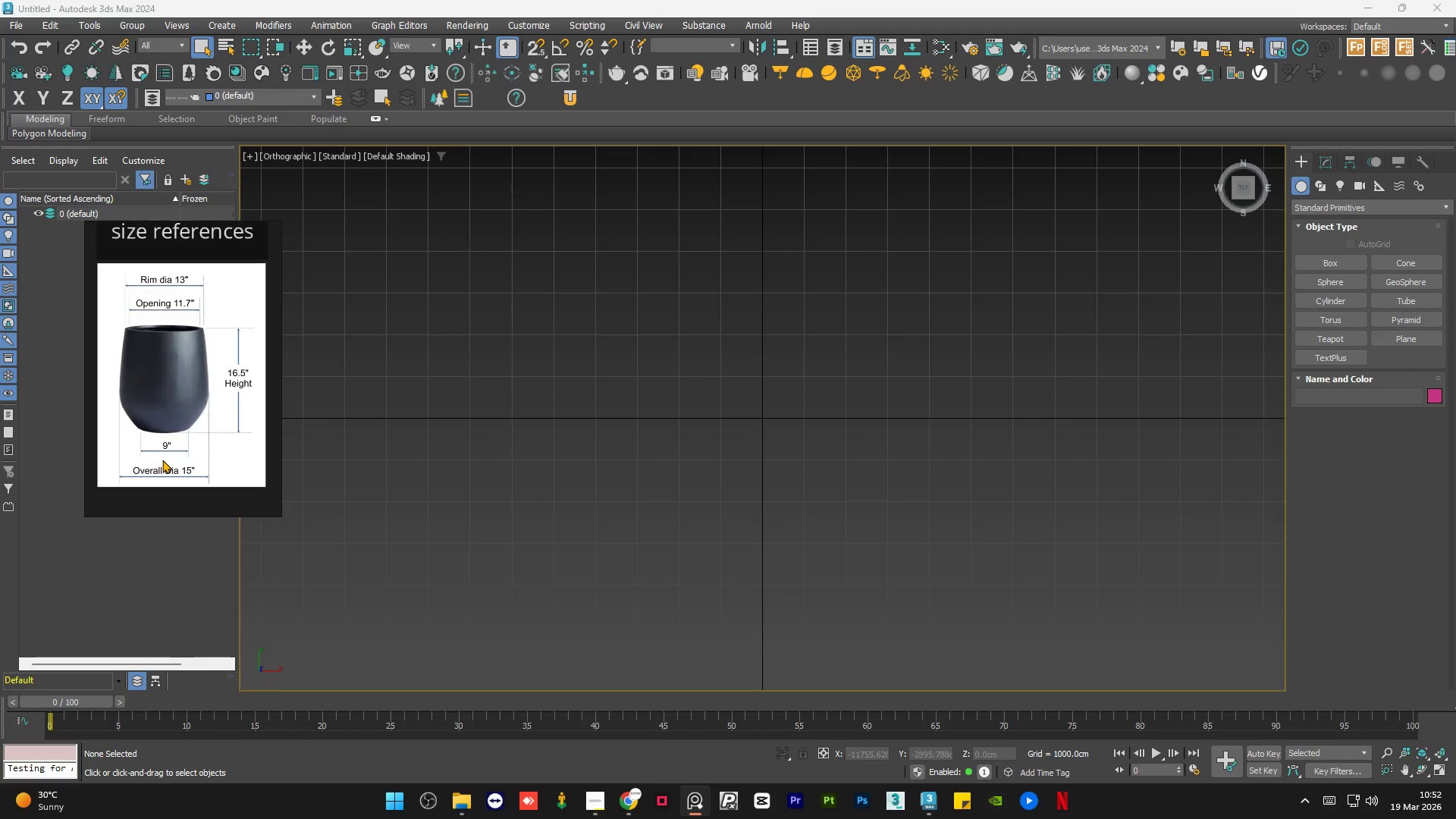 
scroll: coordinate [162, 460], scroll_direction: up, amount: 1.0
 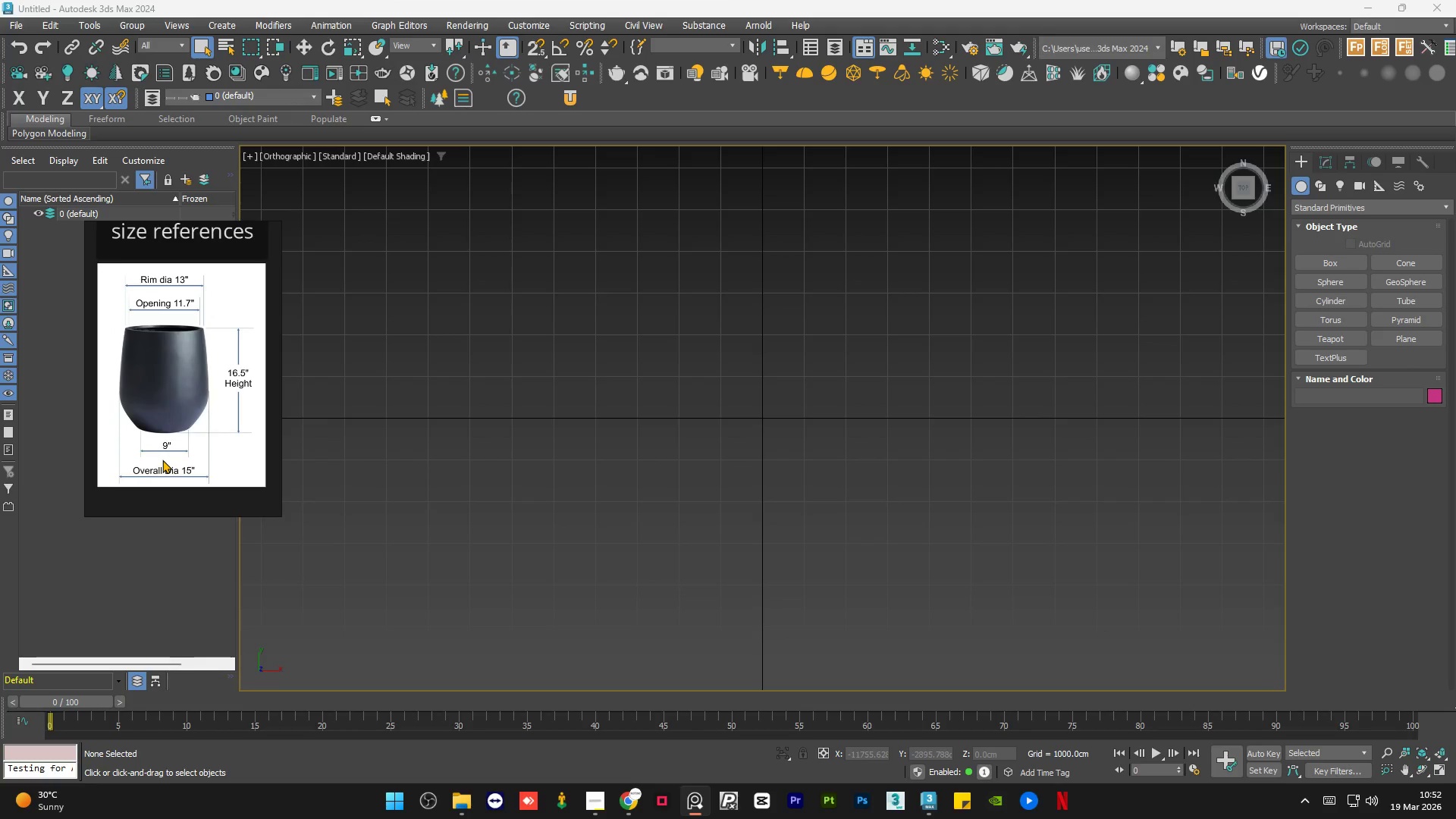 
scroll: coordinate [162, 460], scroll_direction: down, amount: 1.0
 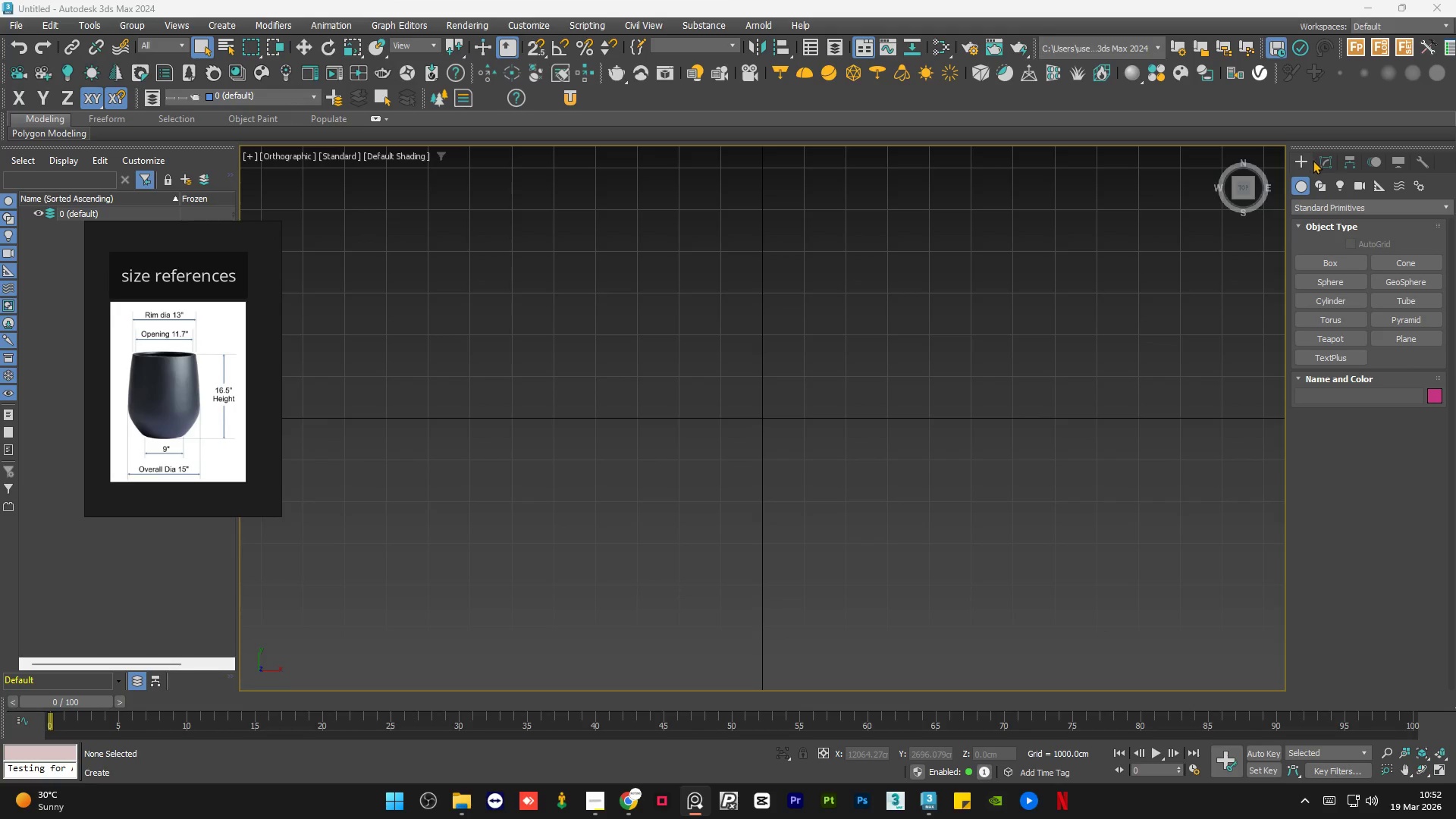 
left_click([1322, 262])
 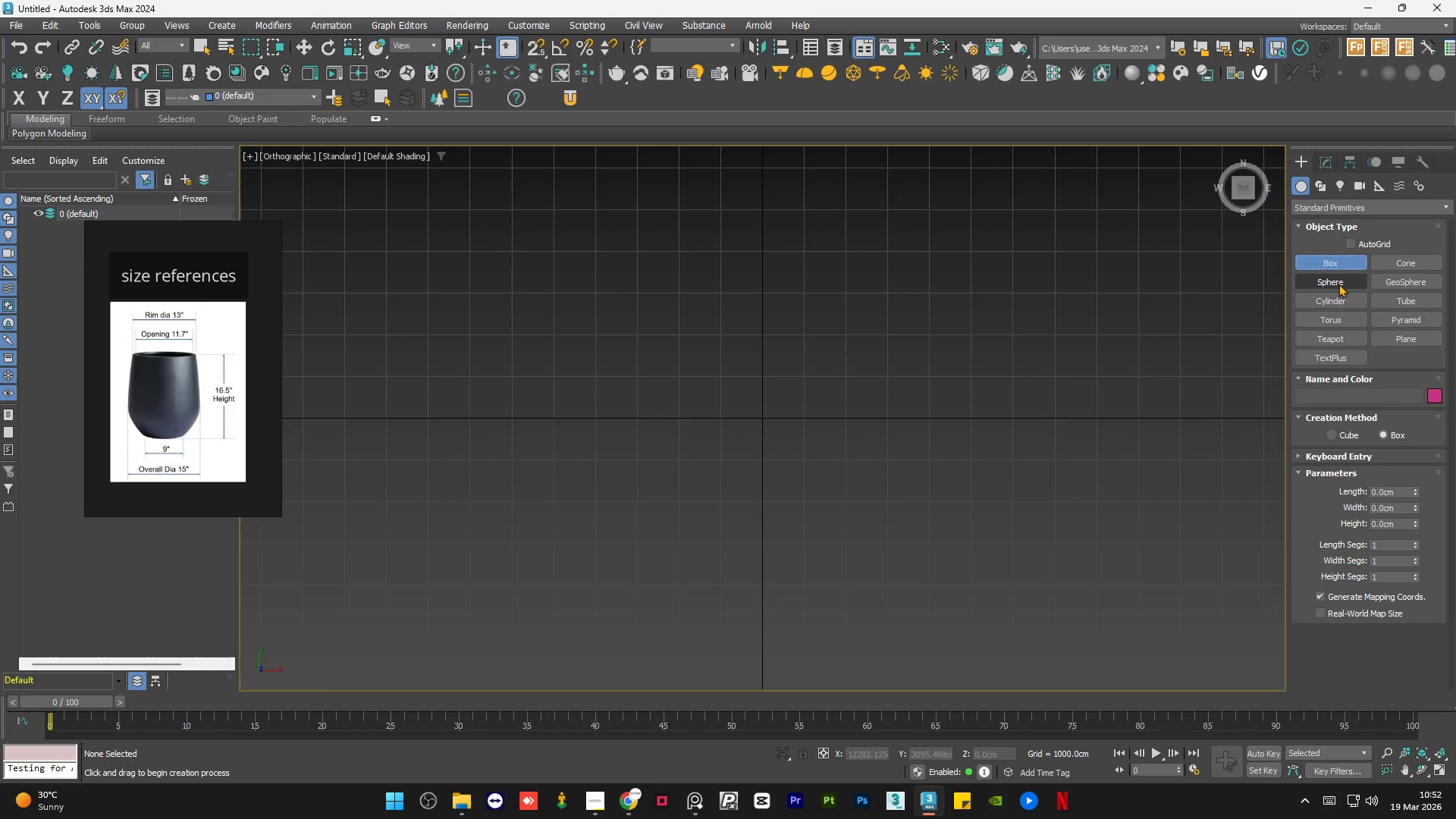 
wait(7.62)
 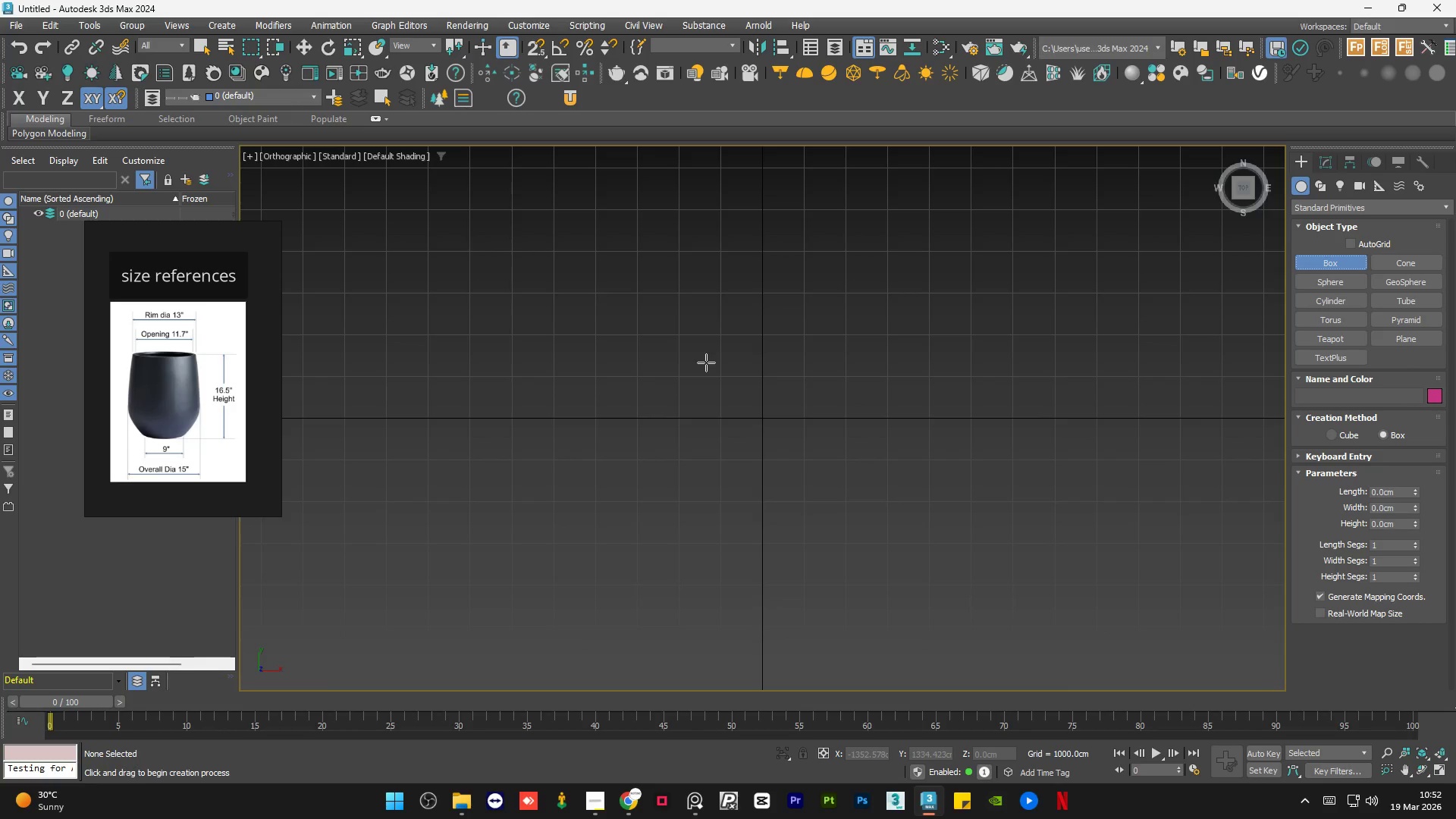 
left_click([1332, 304])
 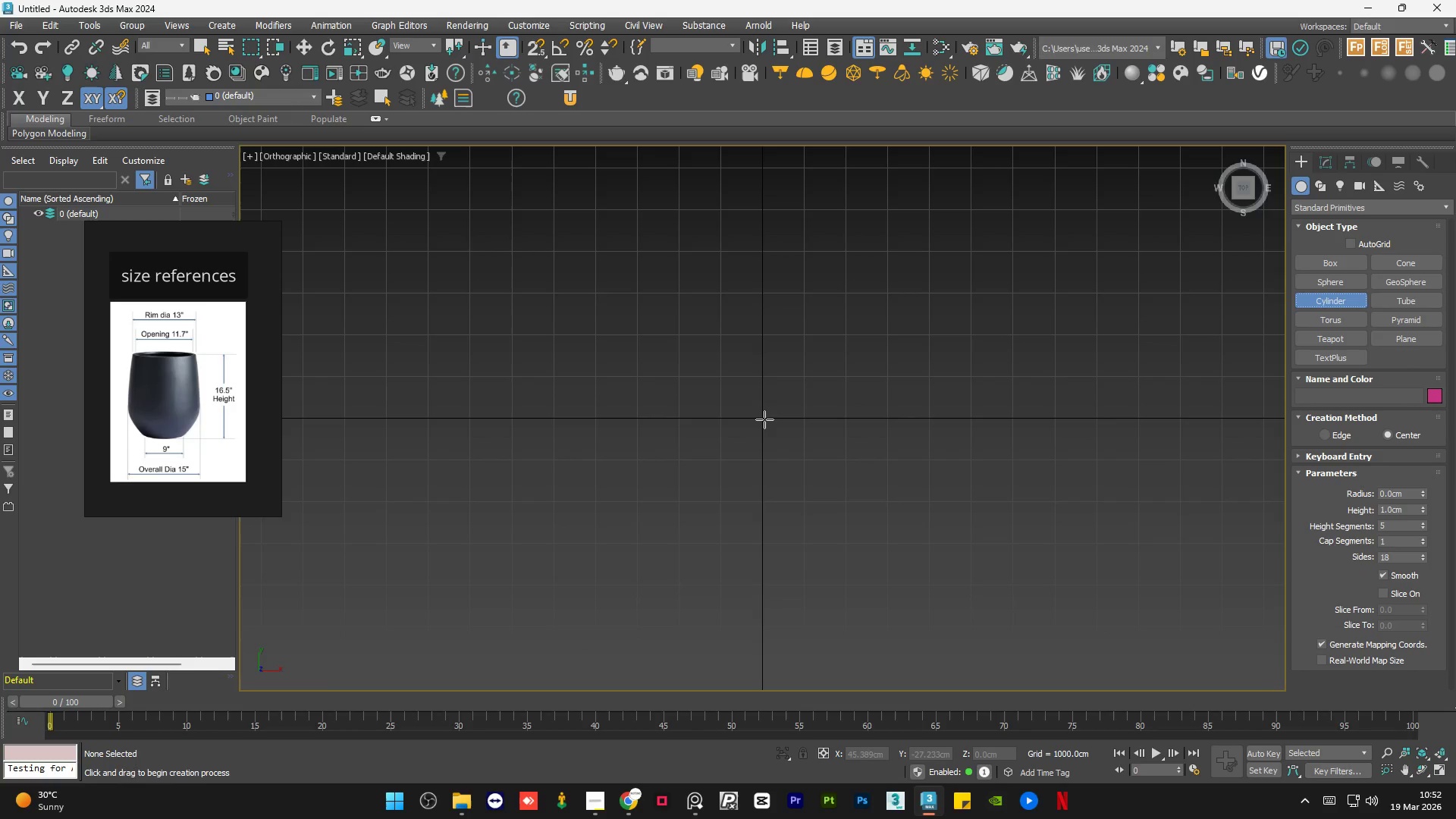 
left_click_drag(start_coordinate=[762, 417], to_coordinate=[756, 410])
 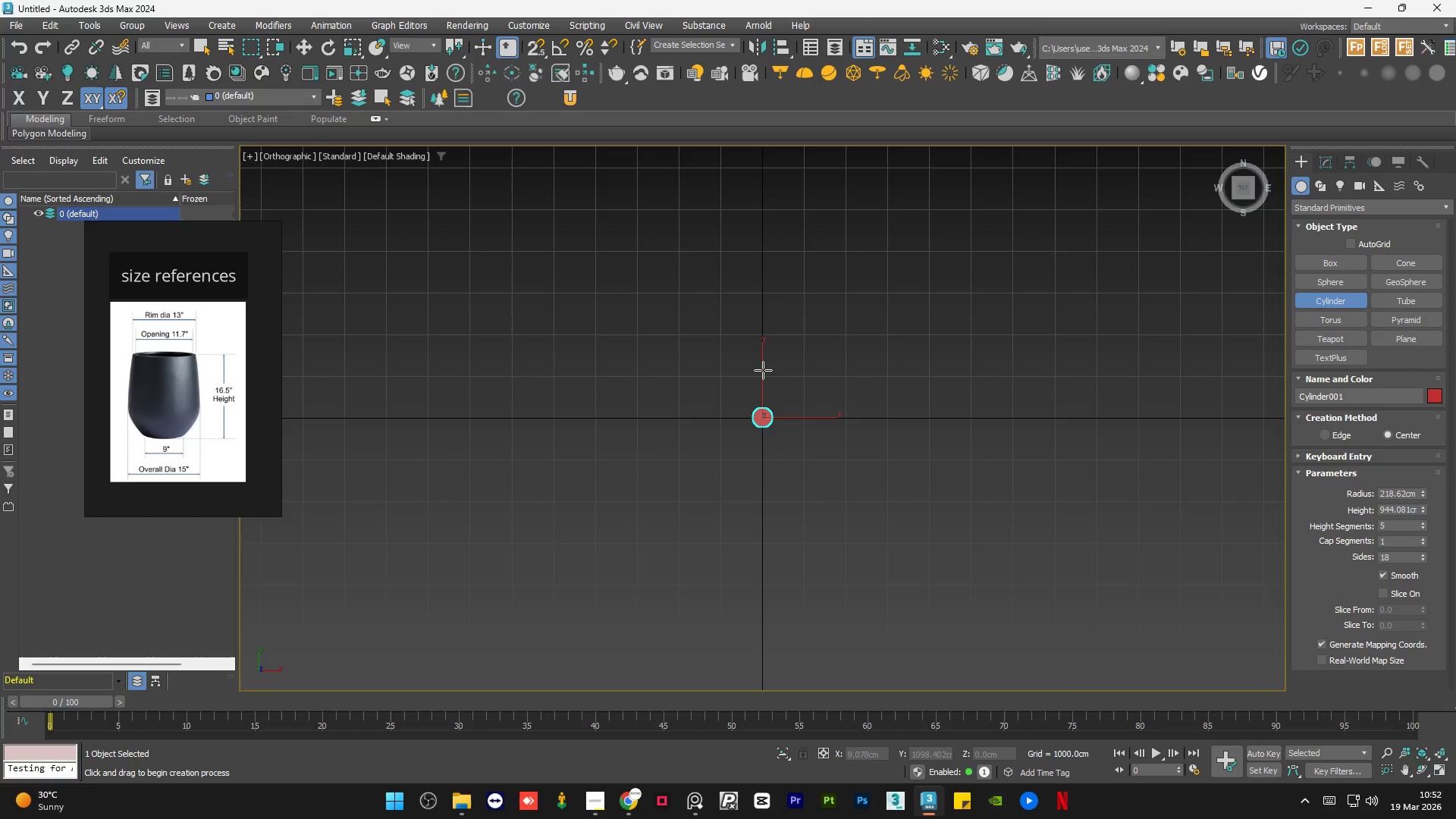 
left_click([763, 370])
 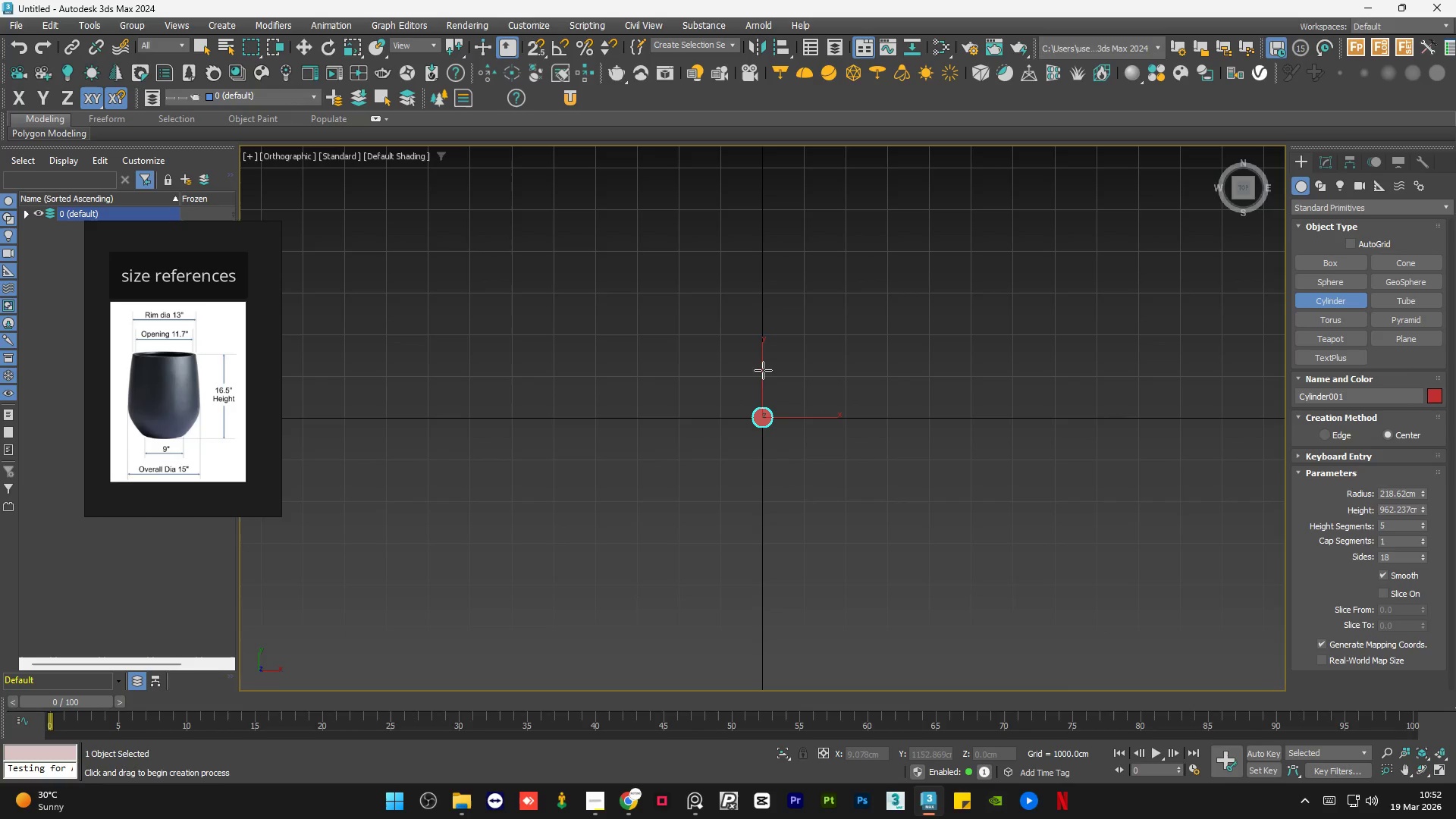 
key(W)
 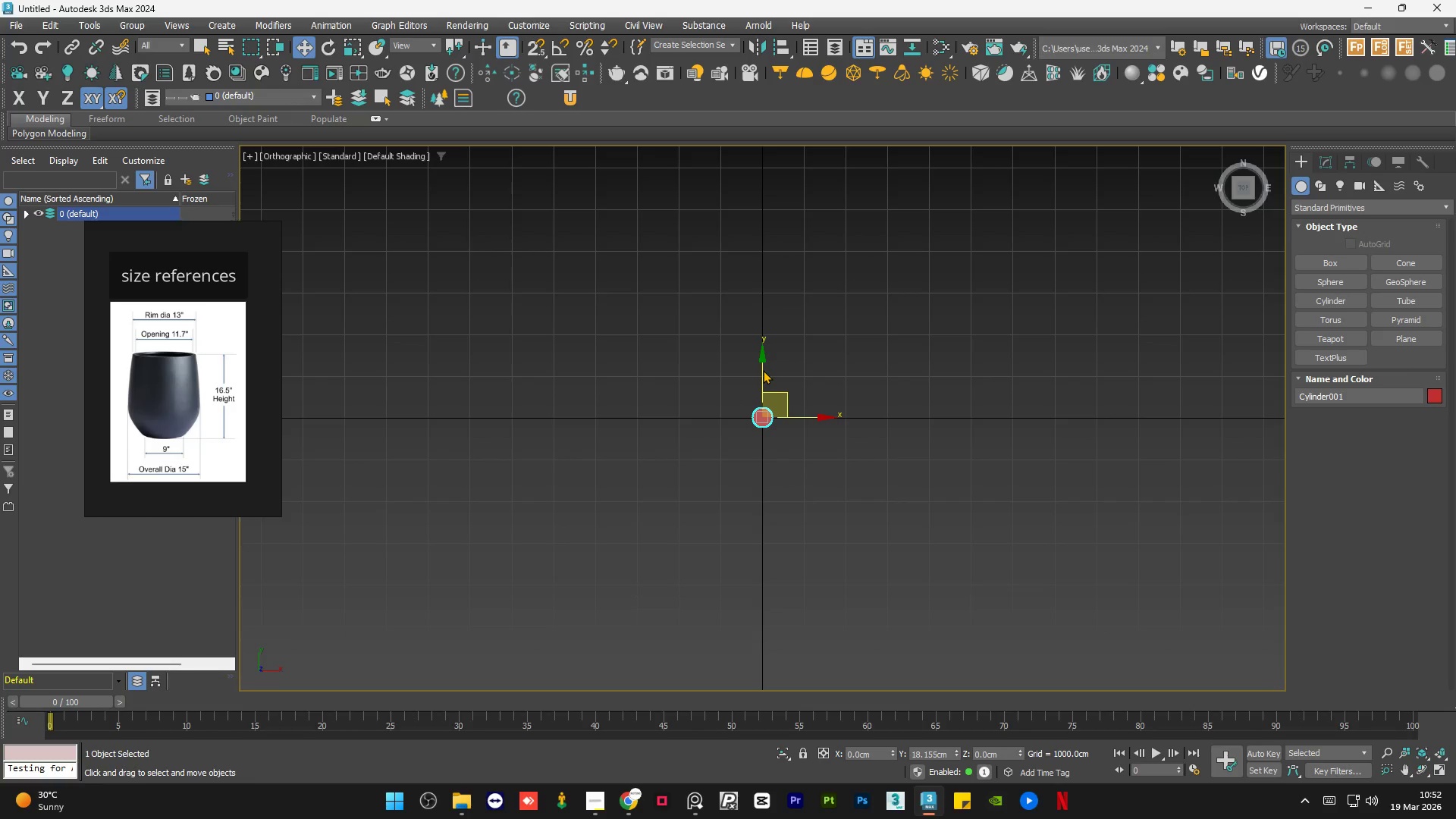 
hold_key(key=AltLeft, duration=0.72)
 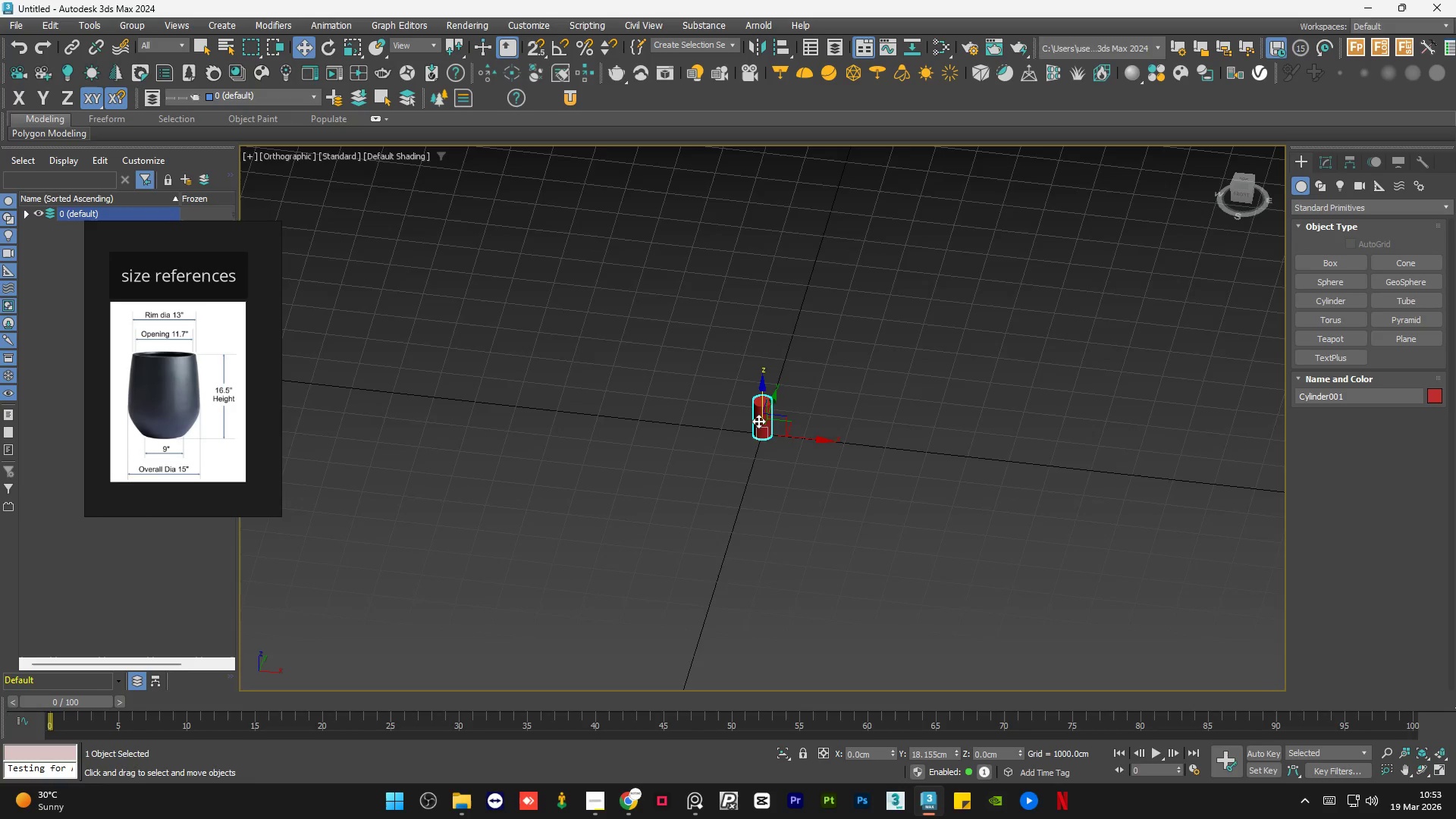 
scroll: coordinate [759, 421], scroll_direction: up, amount: 6.0
 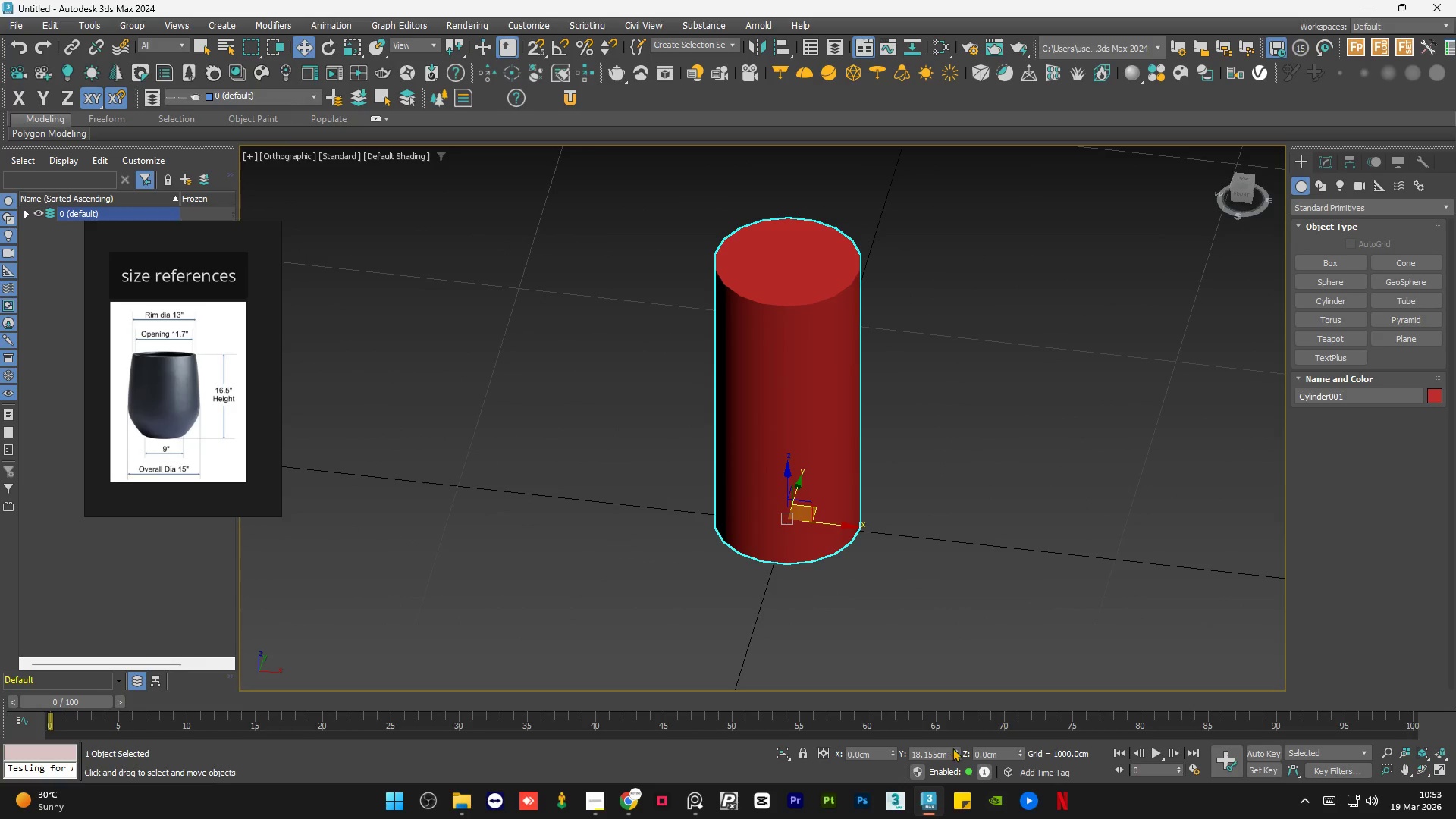 
right_click([953, 751])
 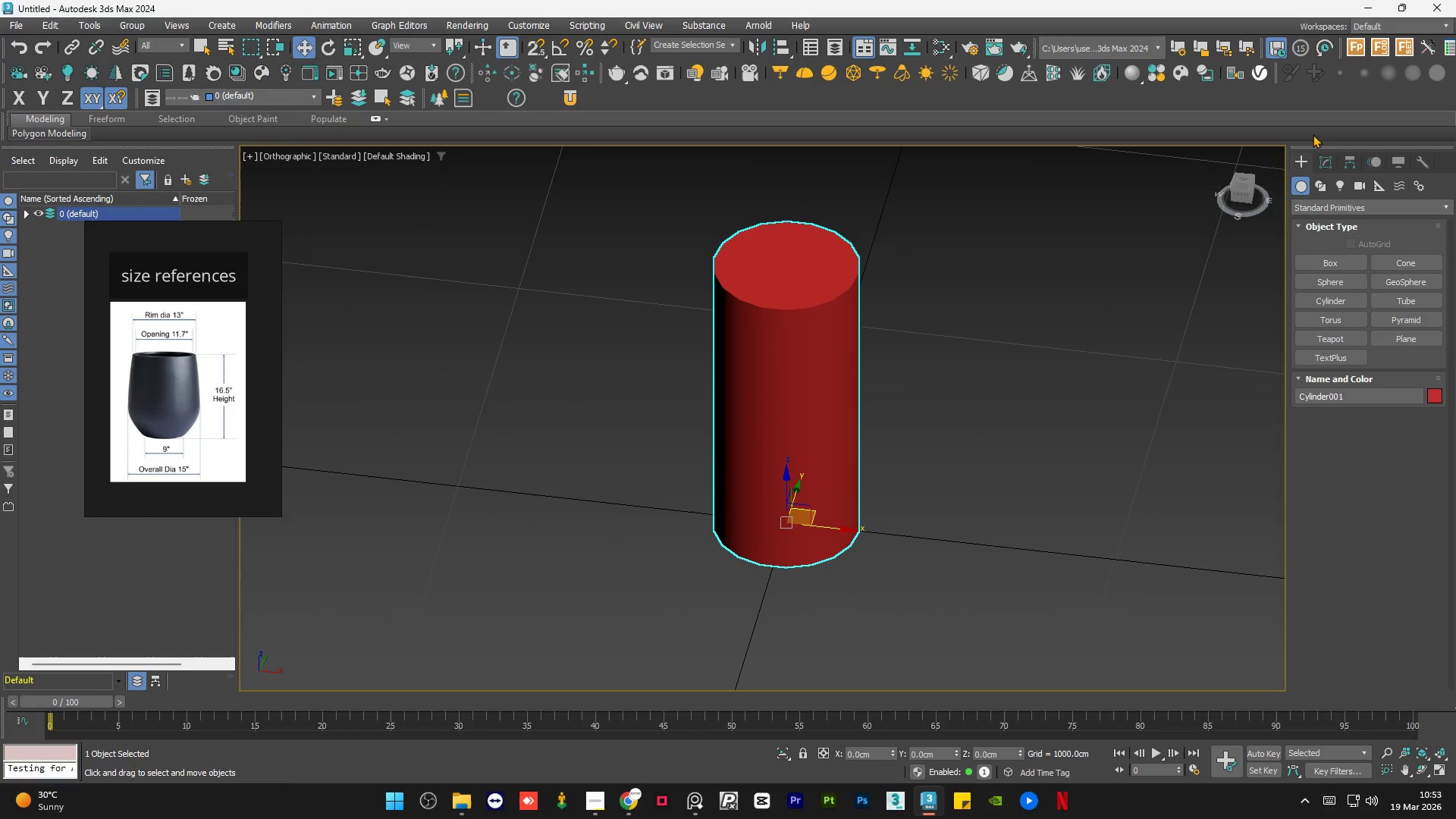 
left_click([1323, 162])
 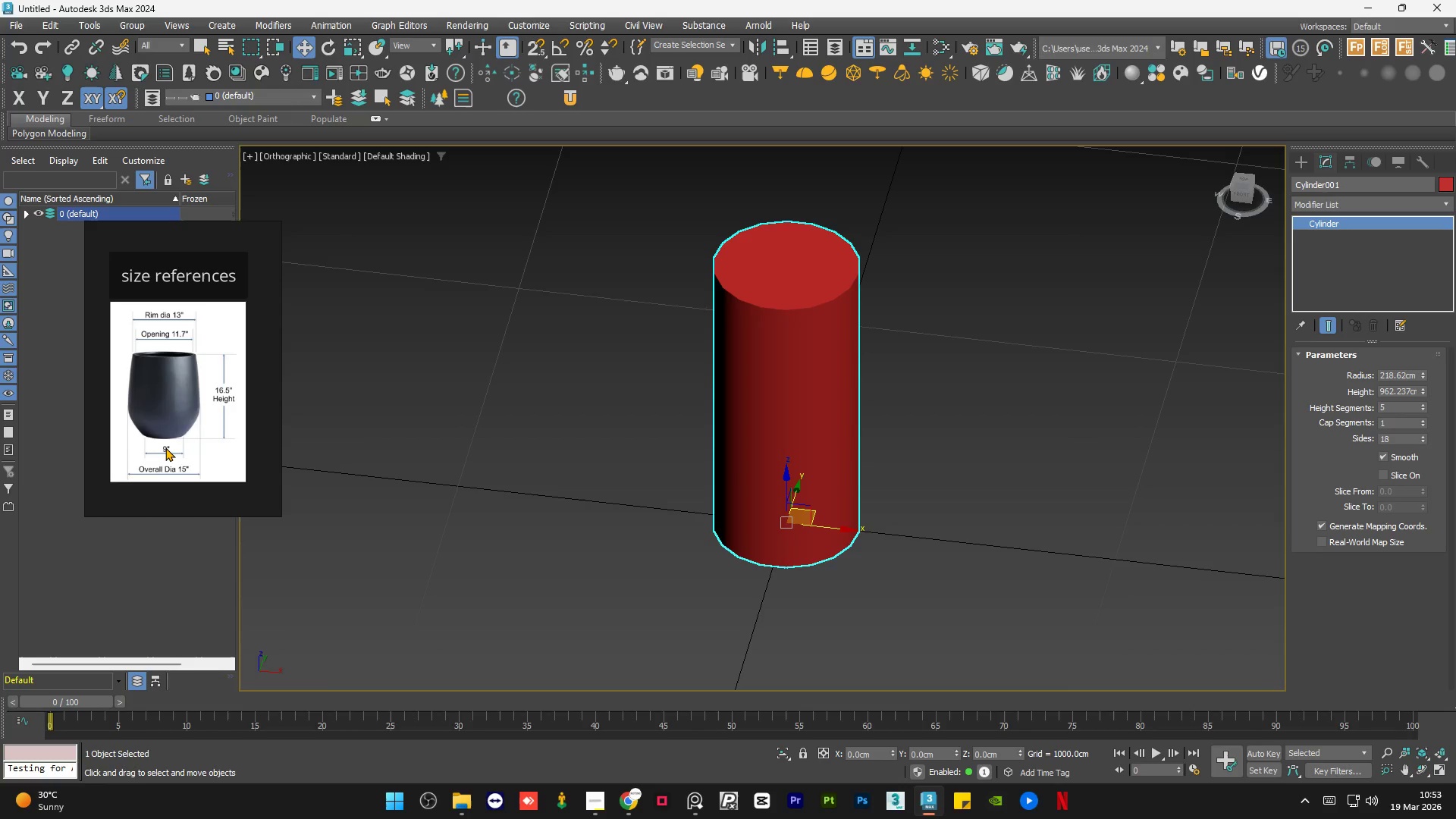 
key(LaunchApp2)
 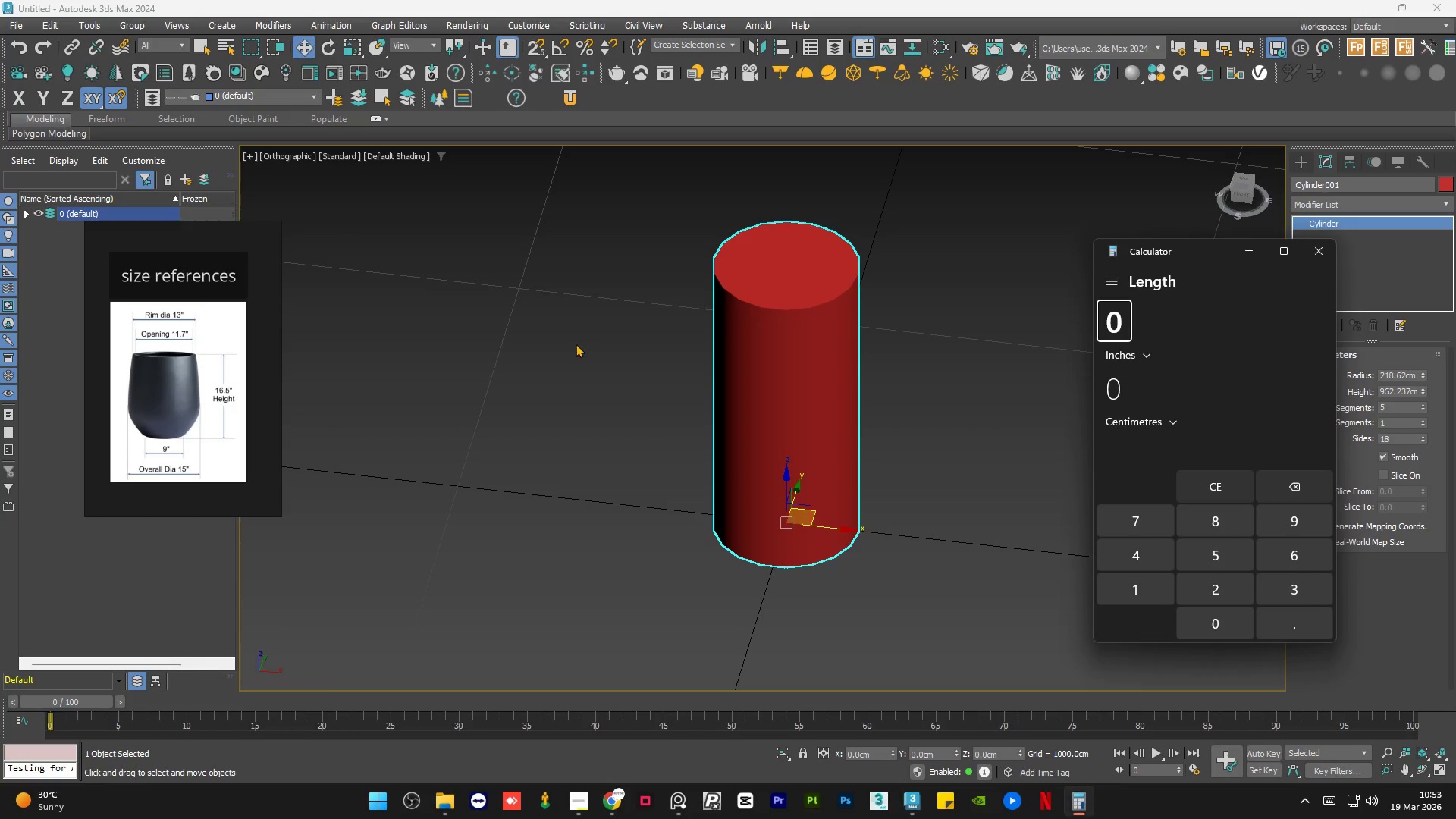 
scroll: coordinate [634, 345], scroll_direction: up, amount: 2.0
 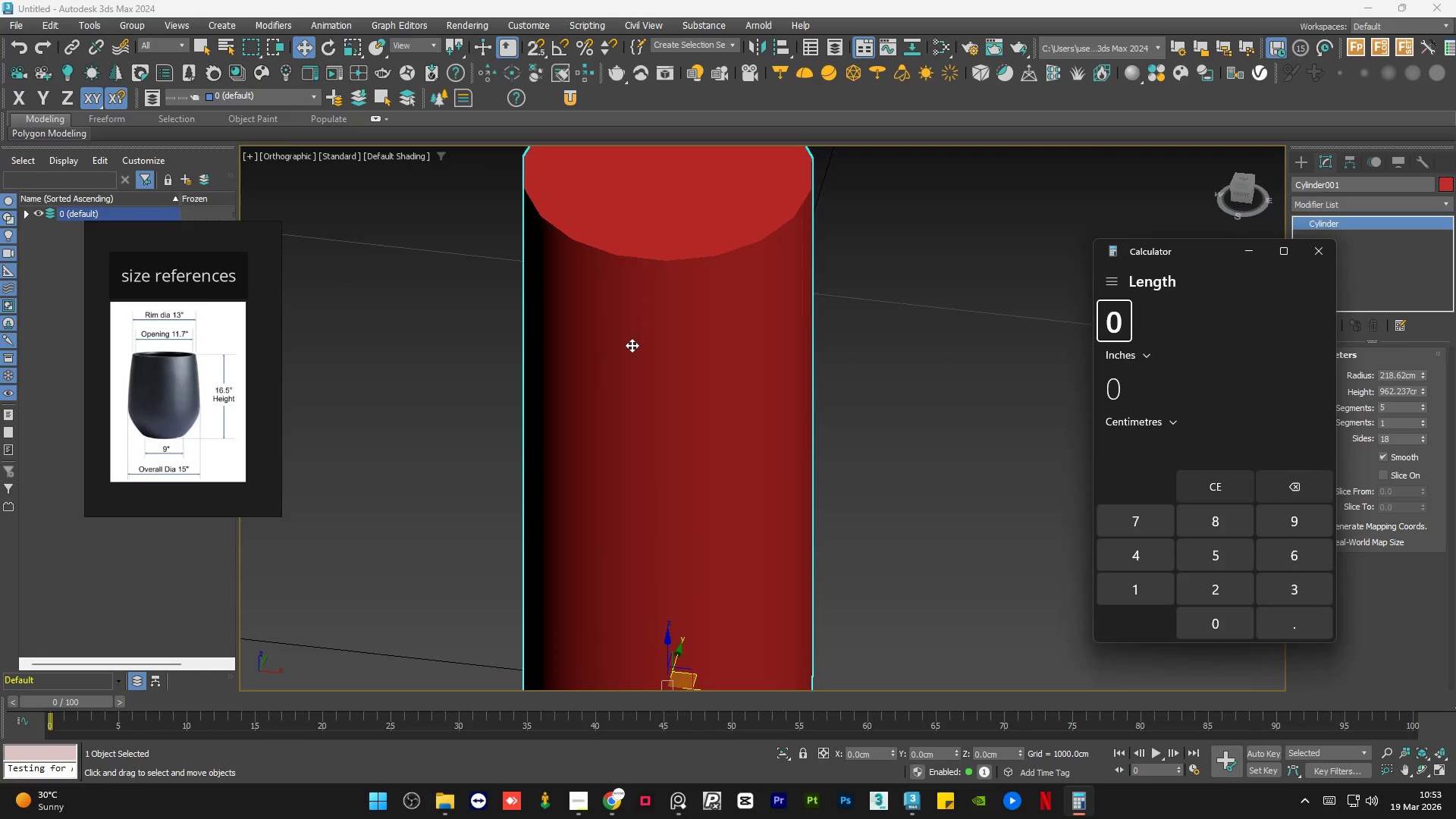 
scroll: coordinate [632, 345], scroll_direction: down, amount: 1.0
 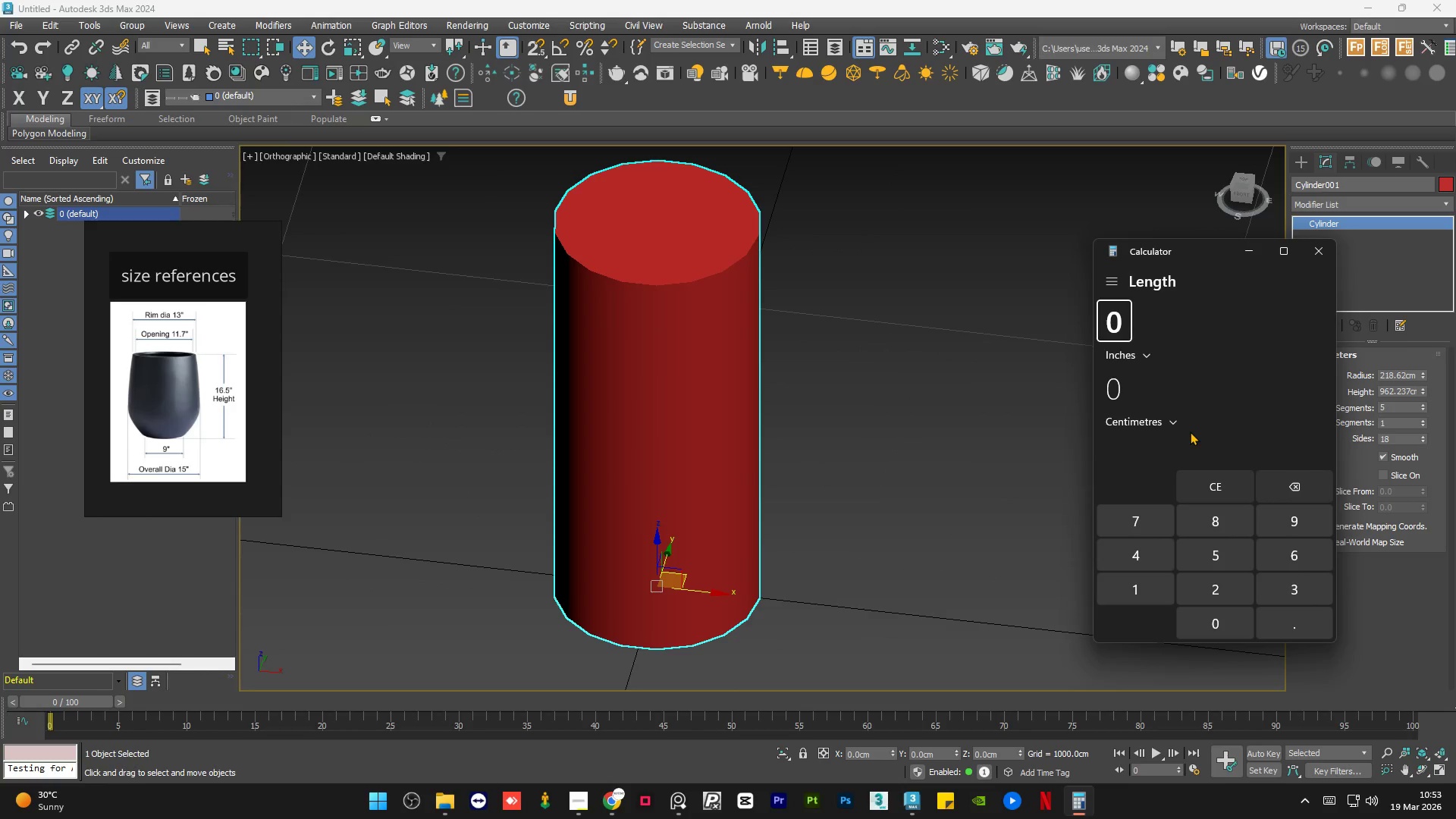 
scroll: coordinate [198, 439], scroll_direction: up, amount: 3.0
 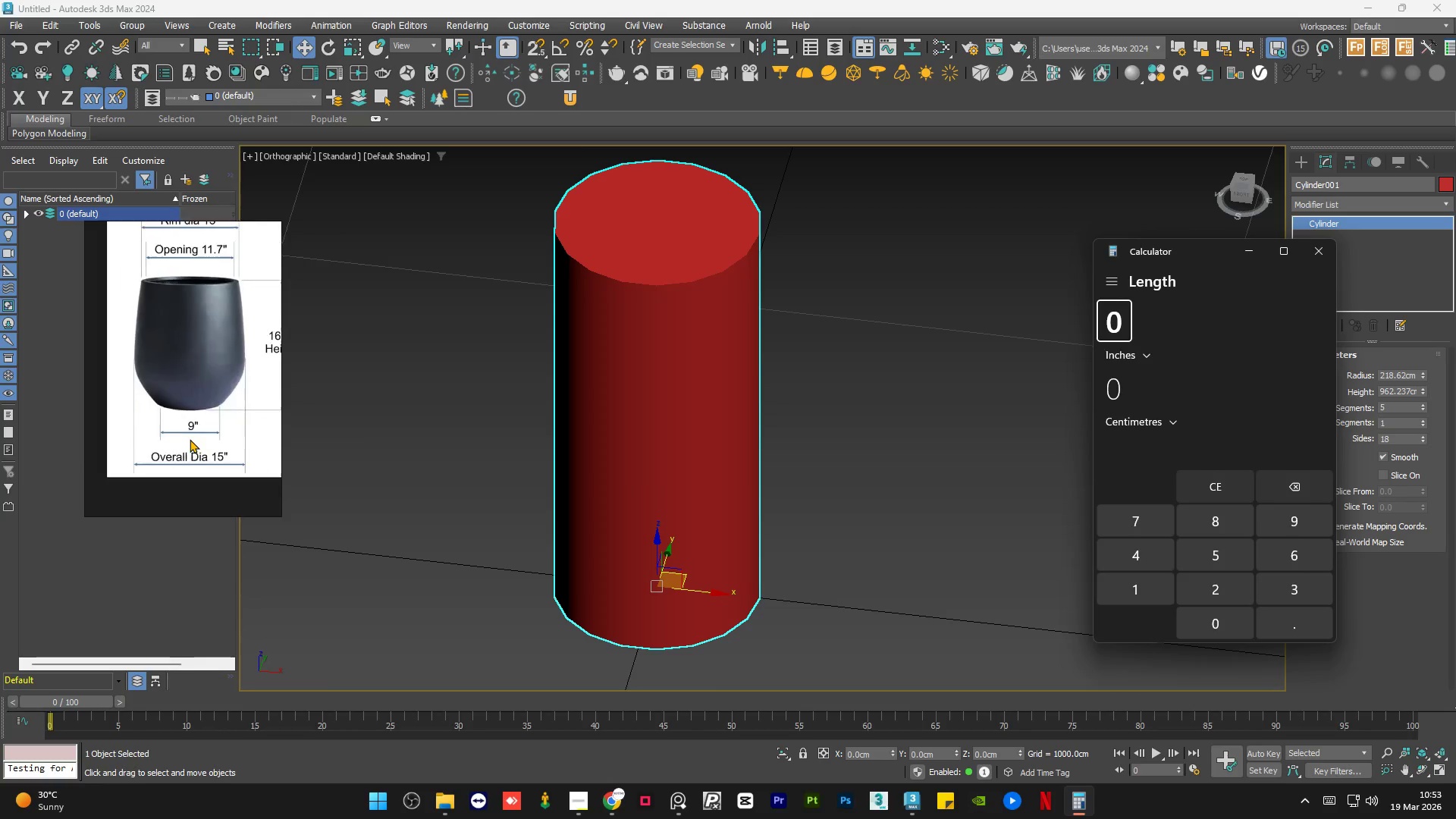 
scroll: coordinate [190, 439], scroll_direction: down, amount: 2.0
 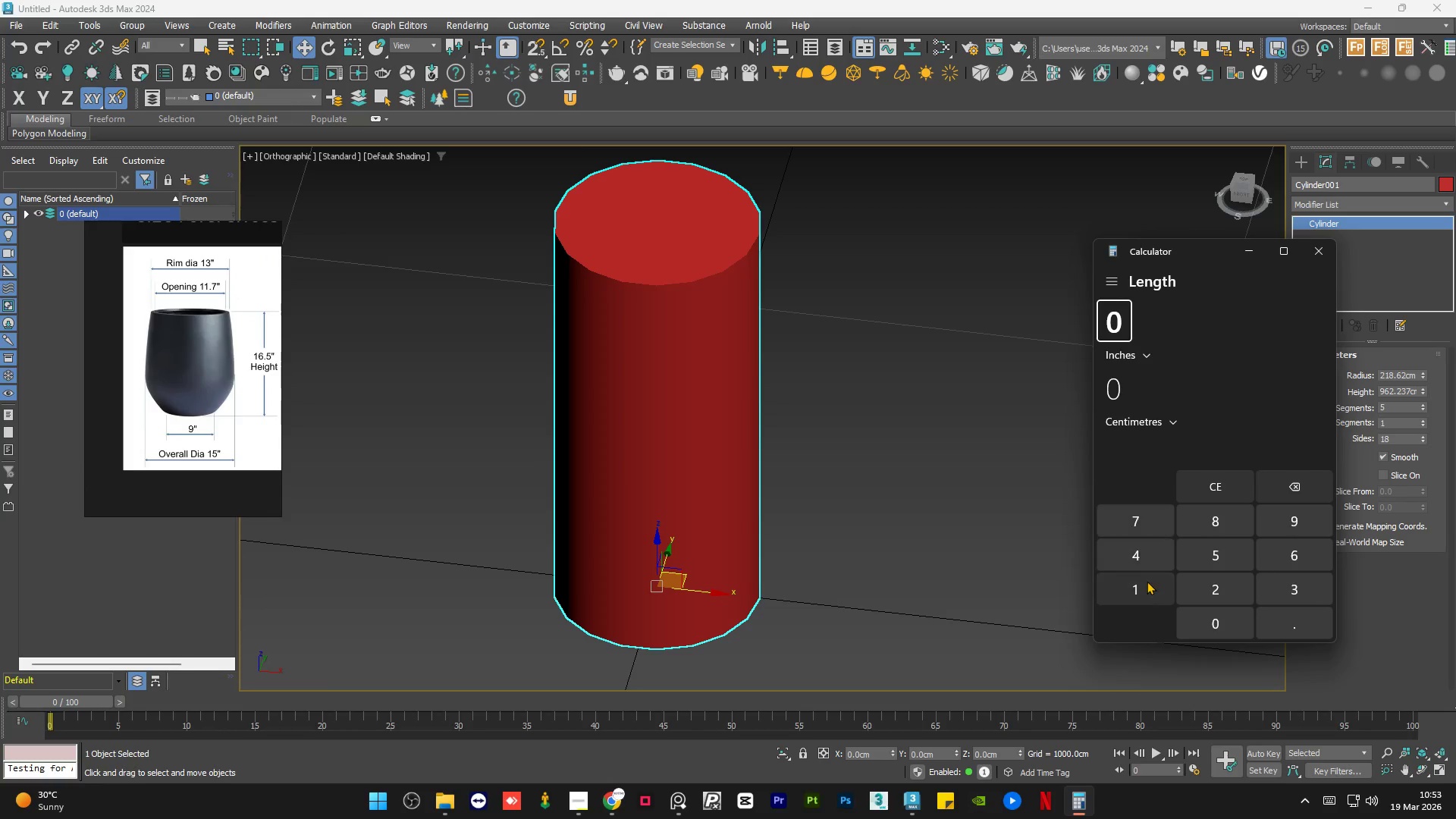 
left_click([1147, 581])
 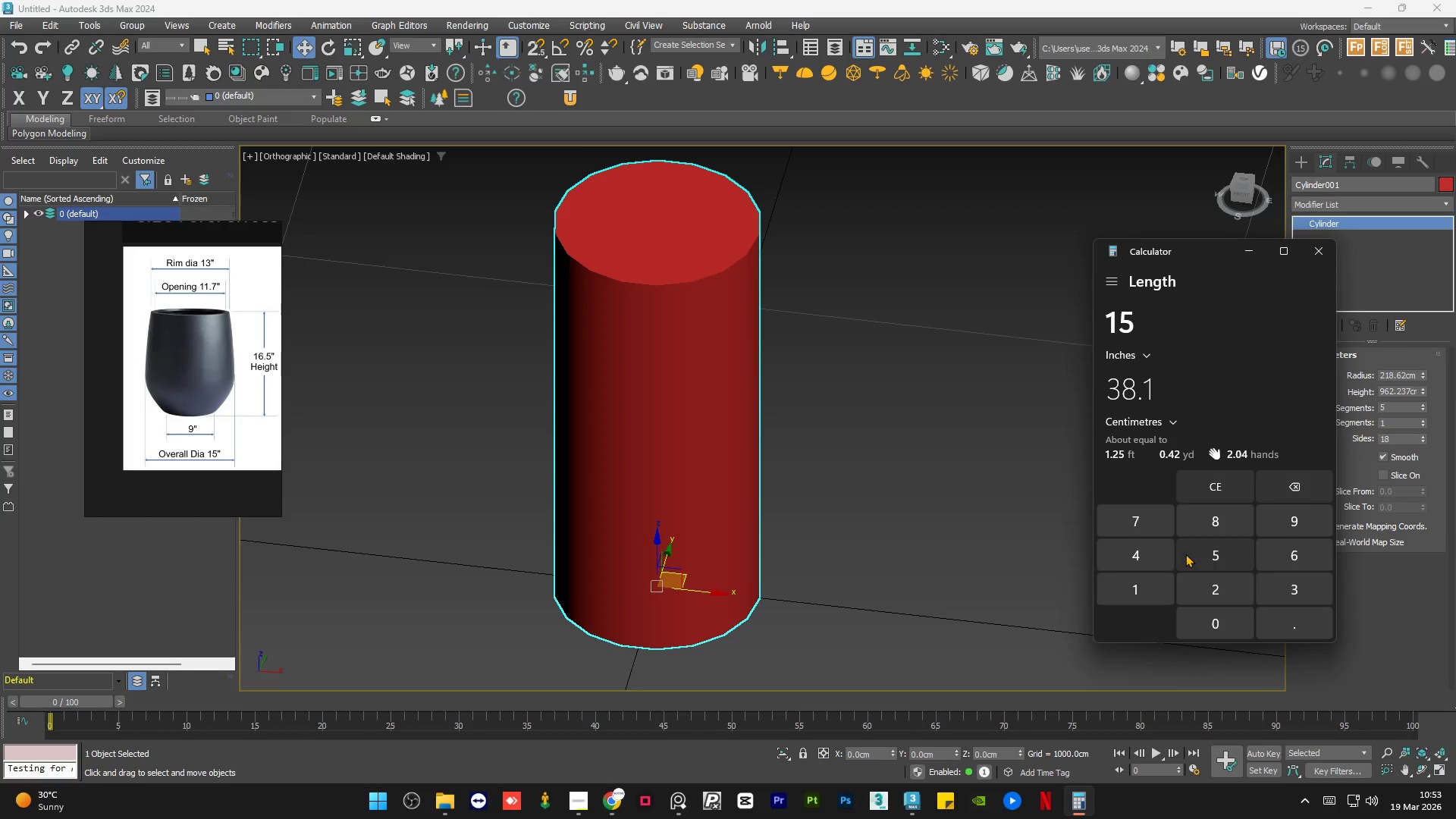 
wait(33.55)
 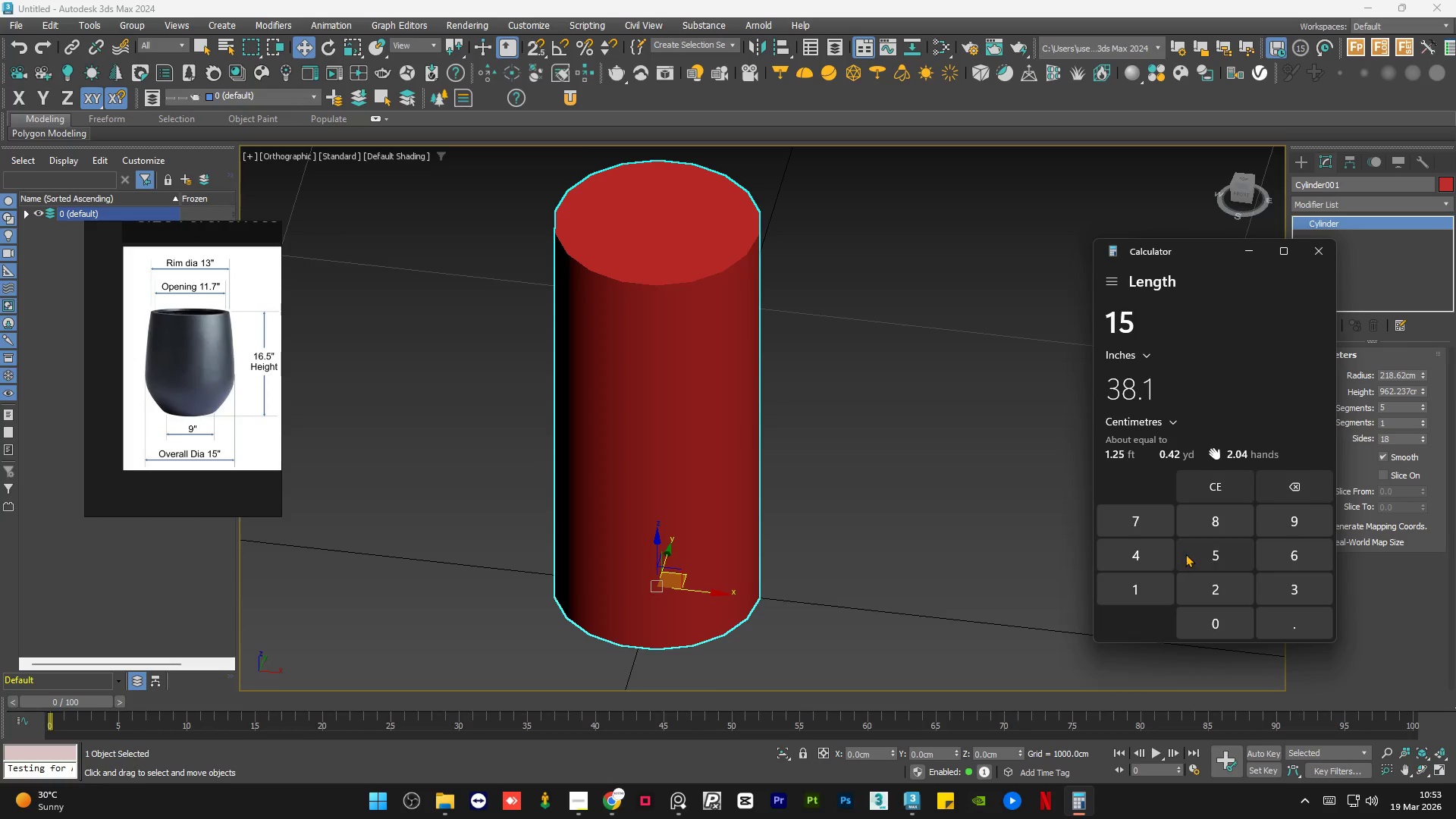 
scroll: coordinate [598, 415], scroll_direction: down, amount: 1.0
 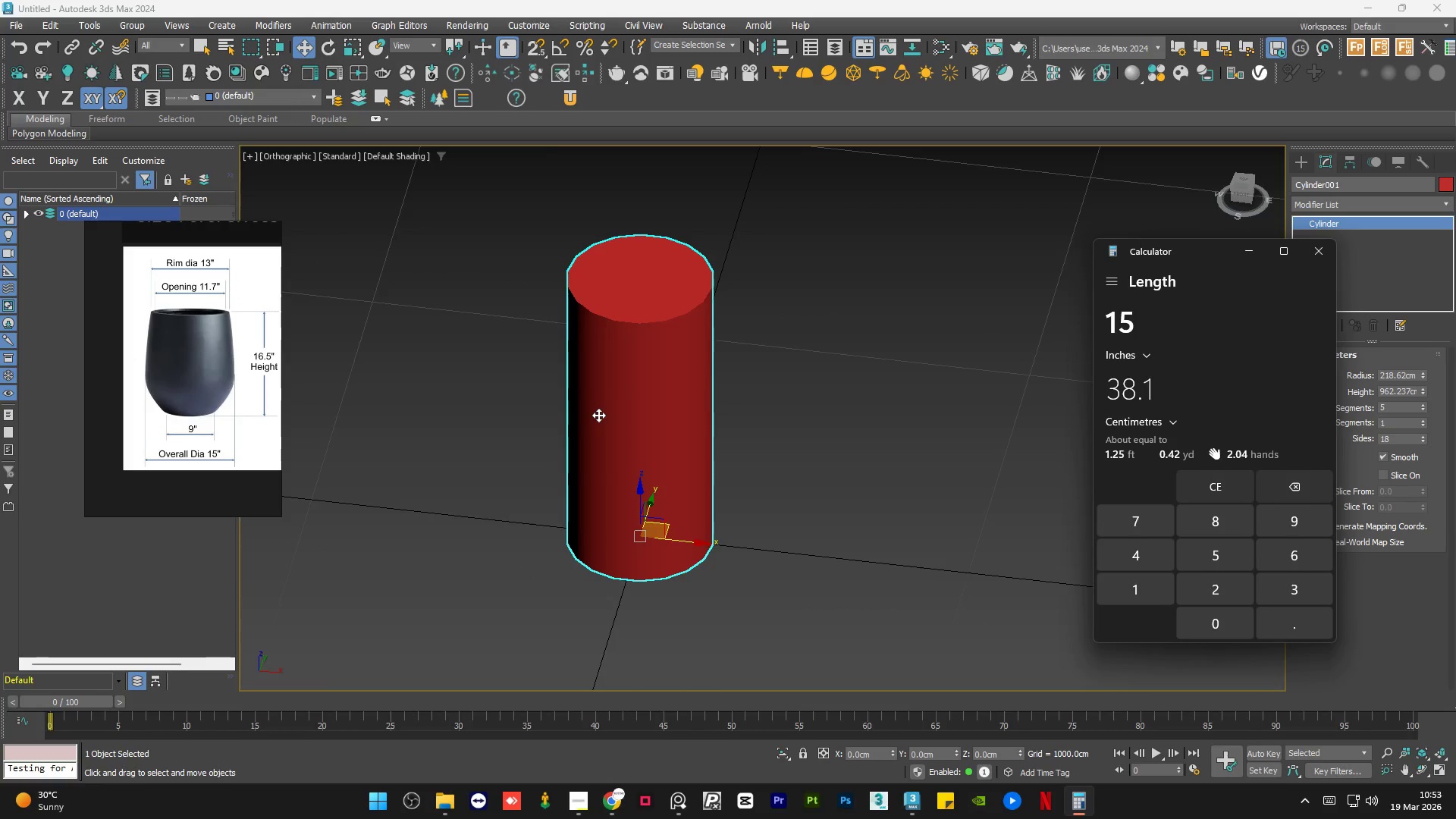 
scroll: coordinate [598, 415], scroll_direction: up, amount: 1.0
 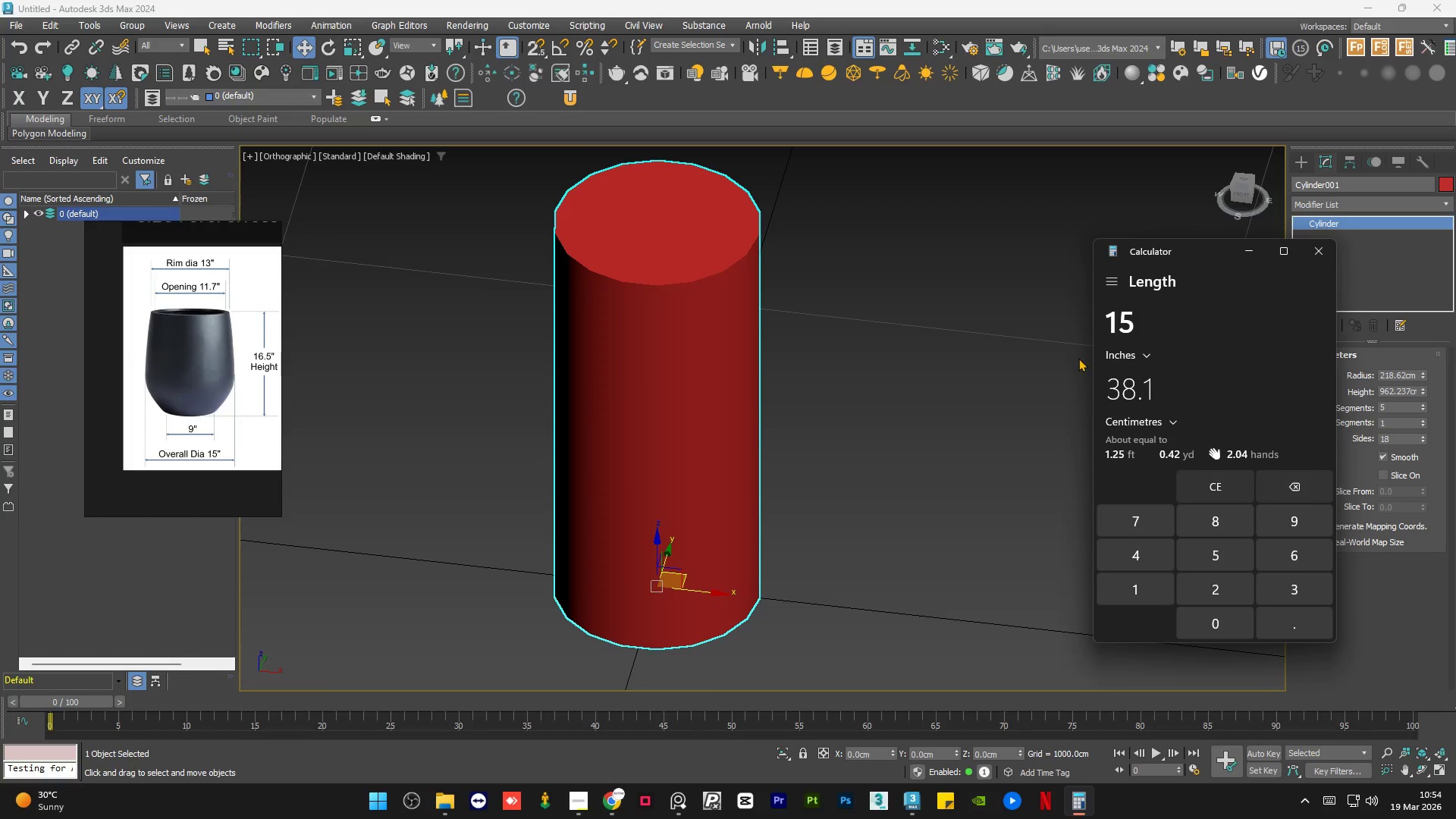 
wait(12.36)
 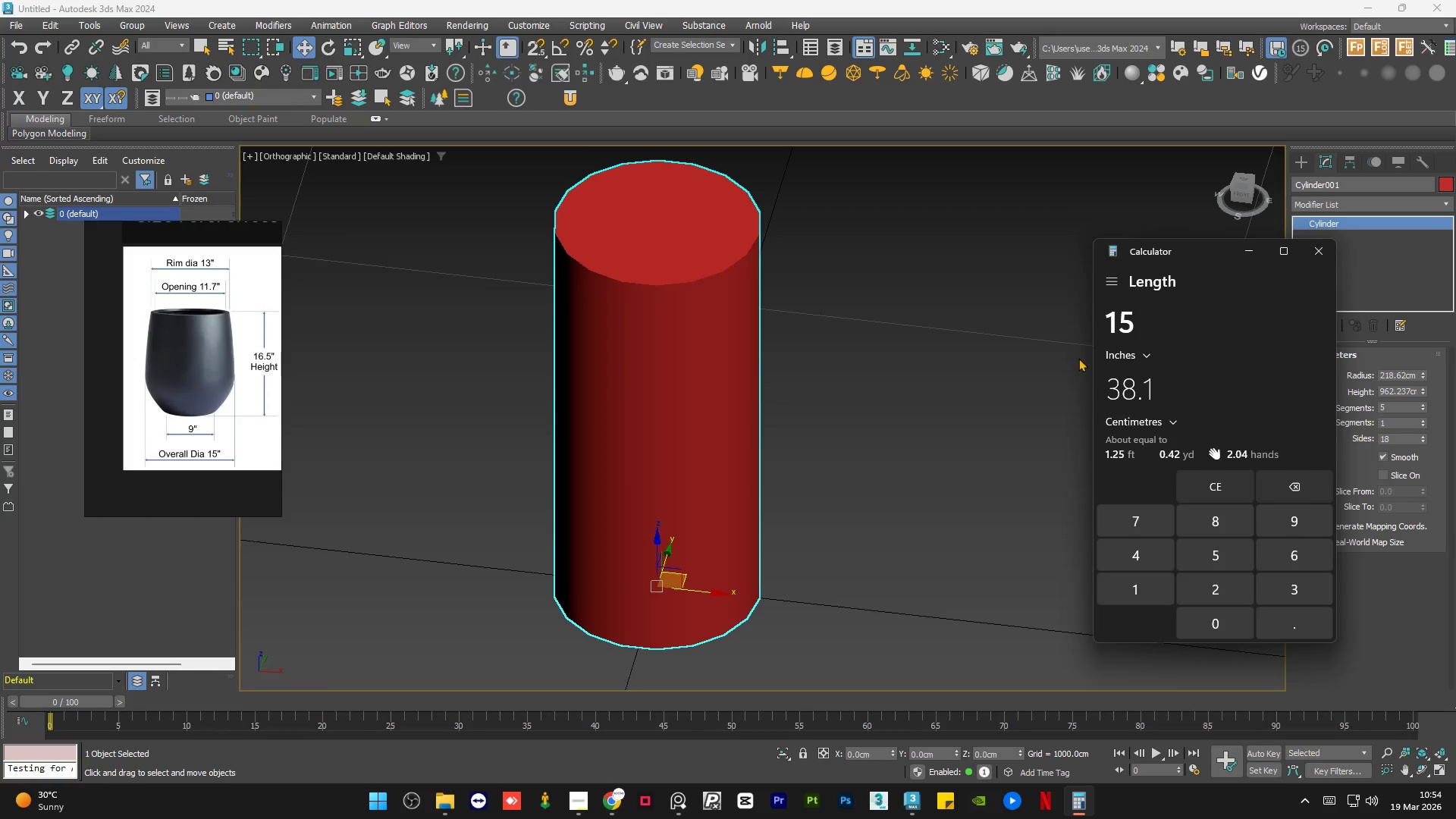 
double_click([1134, 327])
 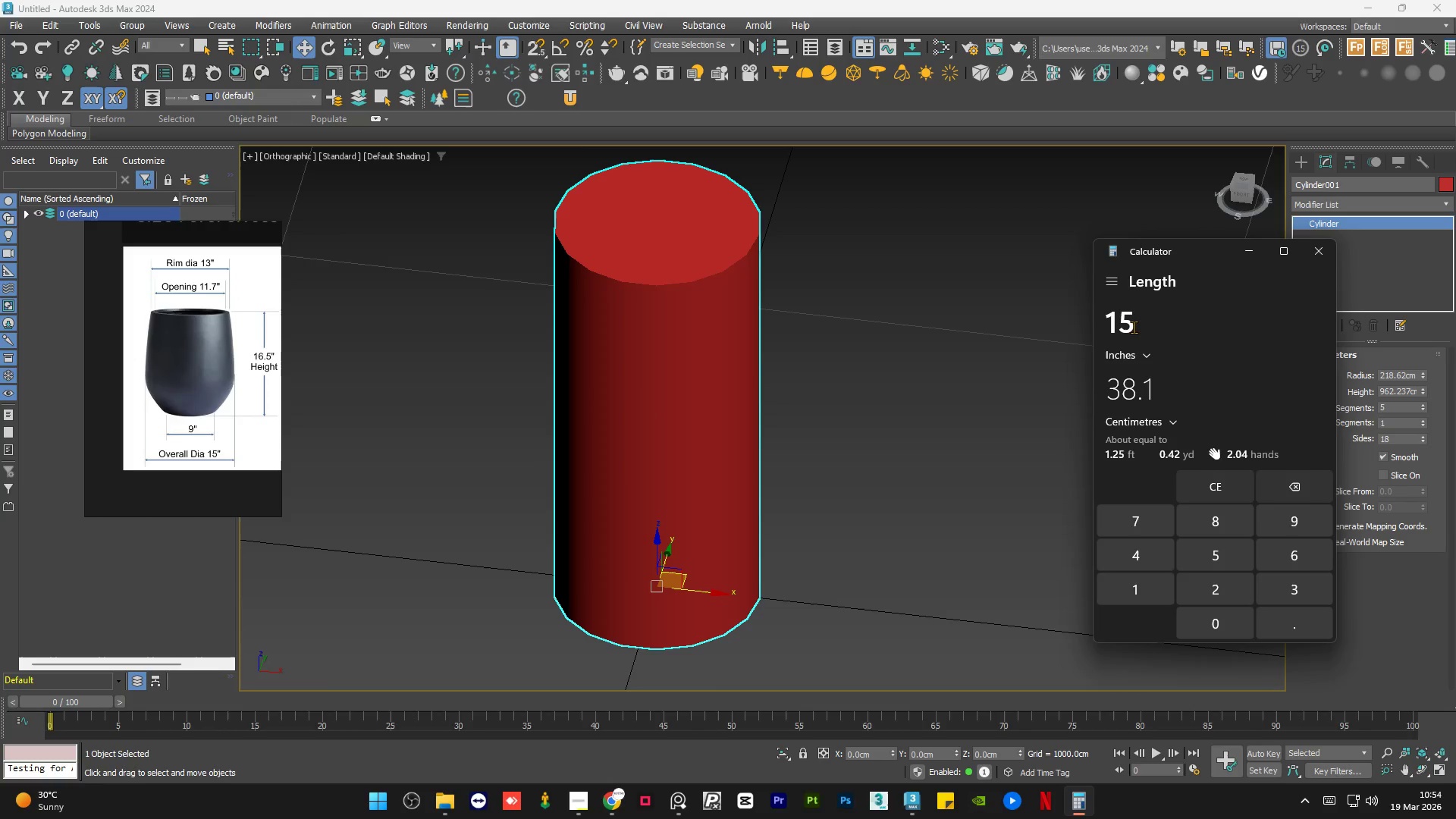 
key(Numpad7)
 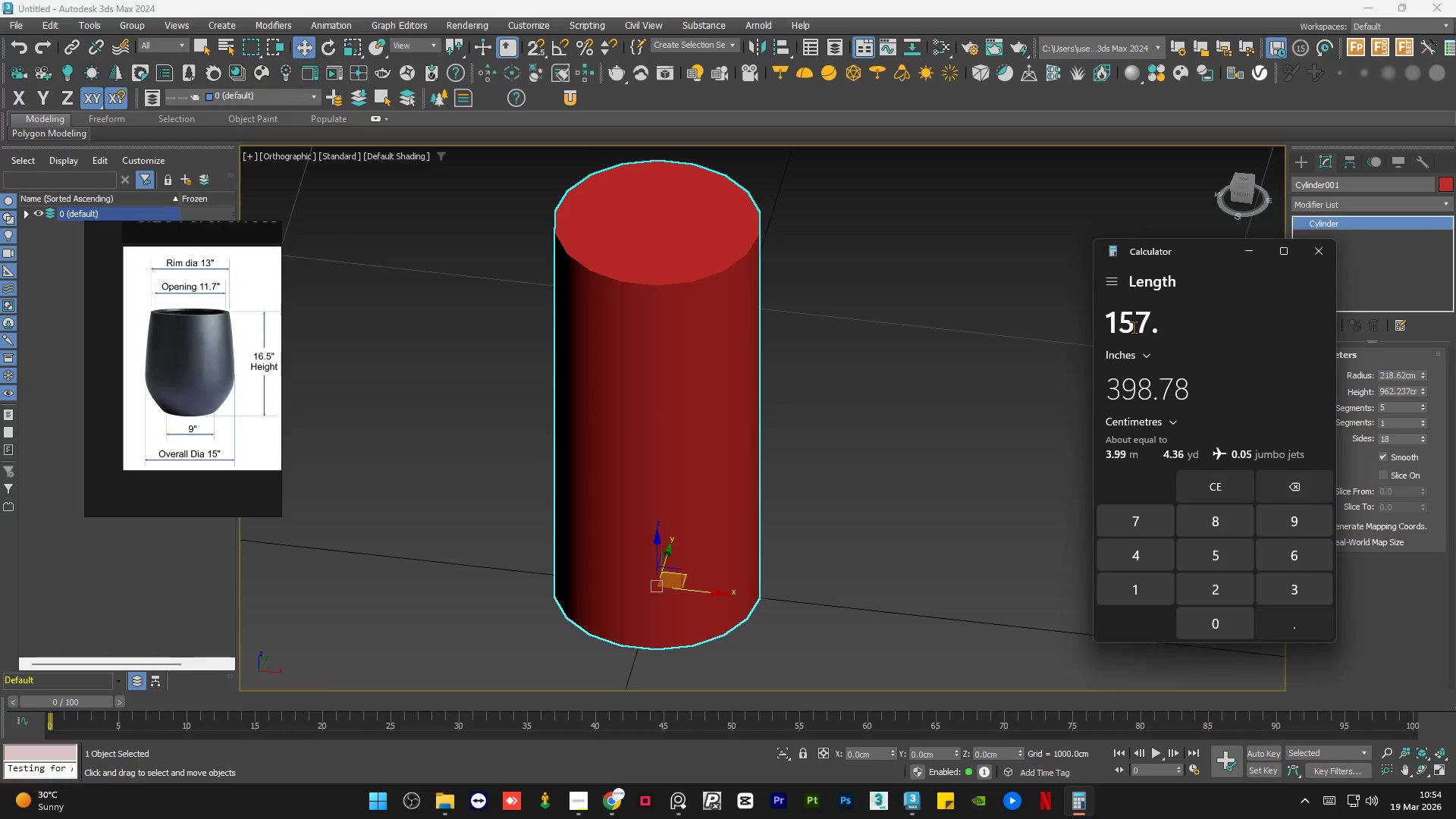 
key(NumpadDecimal)
 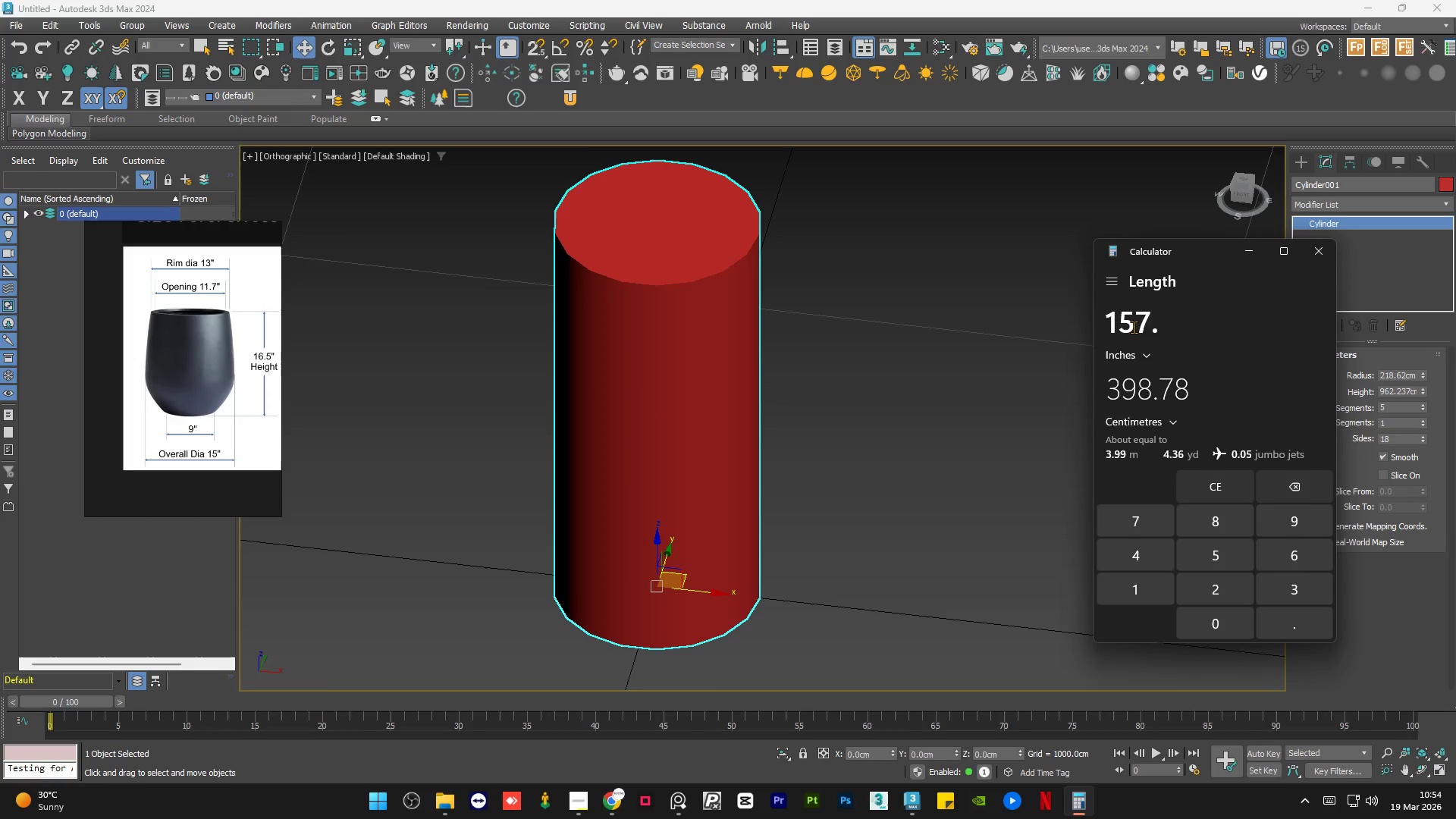 
key(Backspace)
 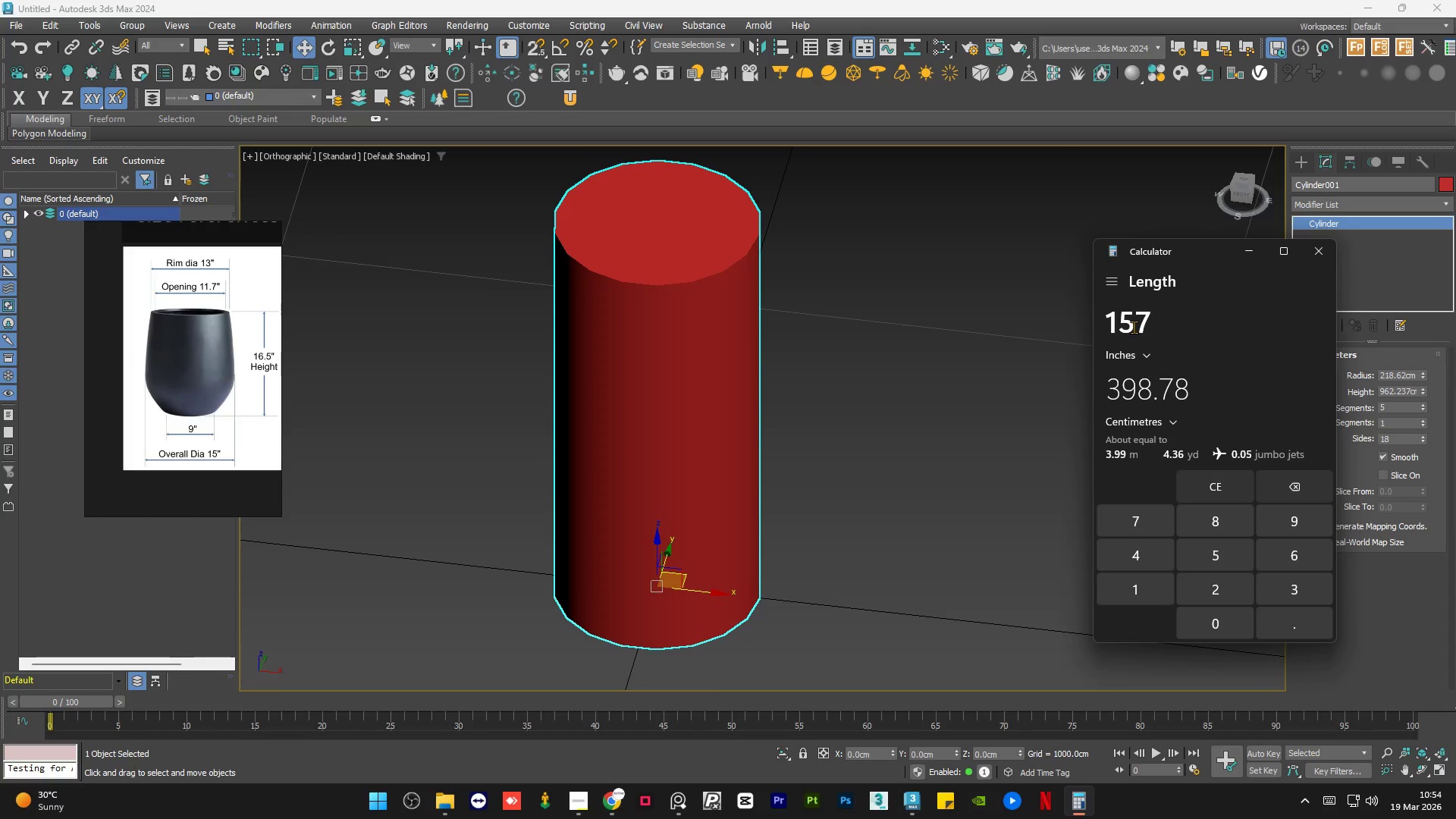 
key(Backspace)
 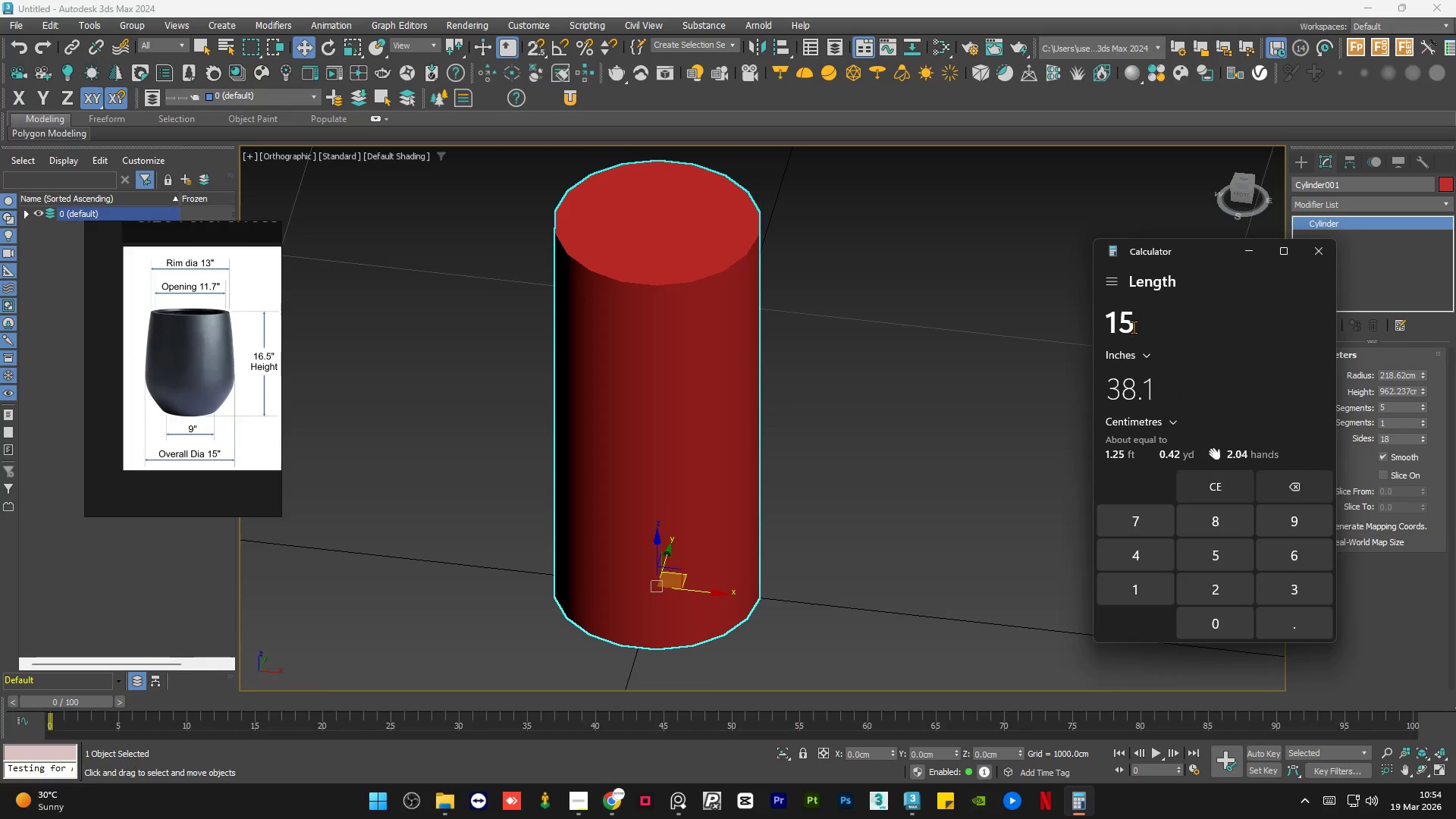 
key(Backspace)
 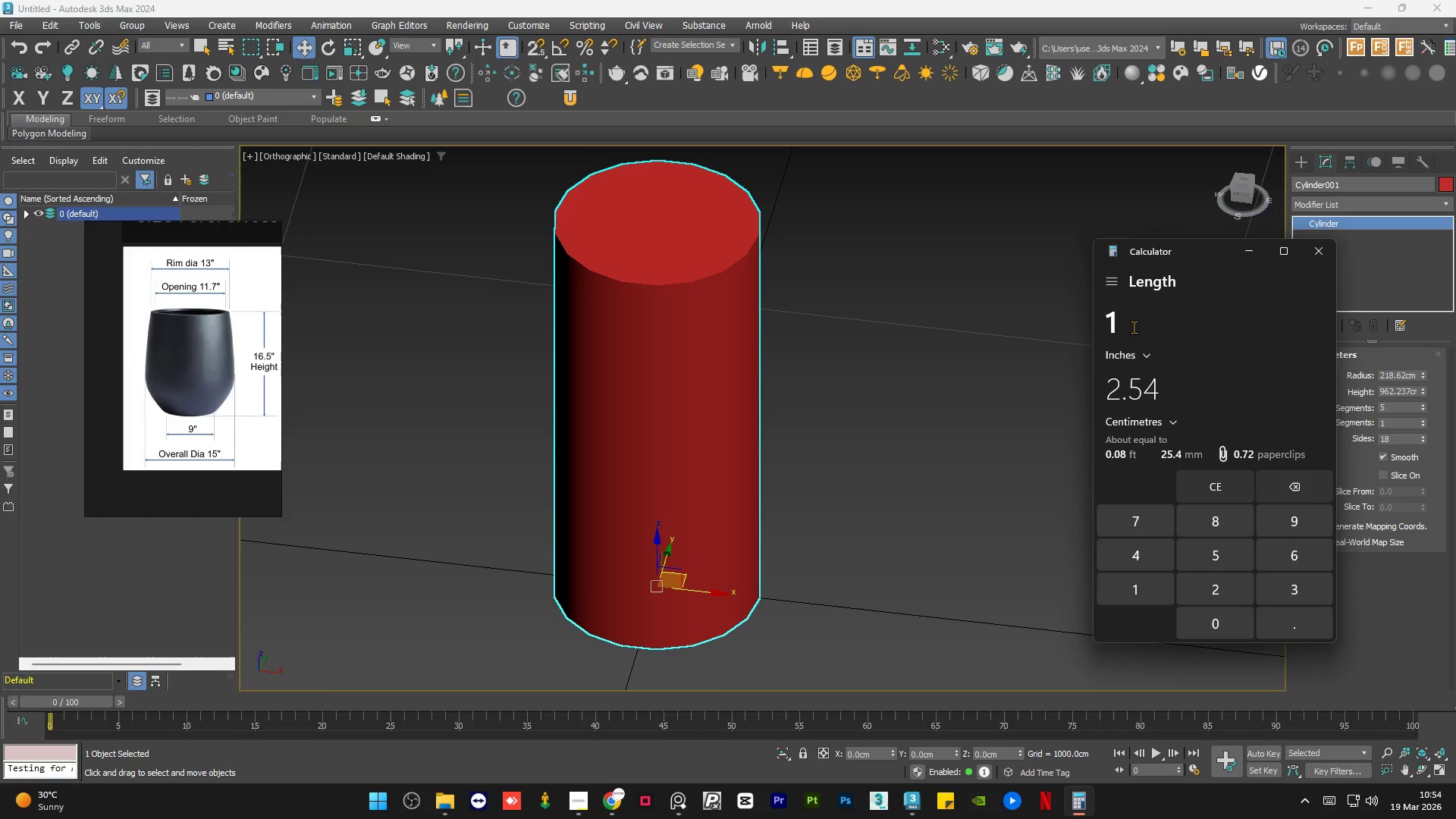 
key(Backspace)
 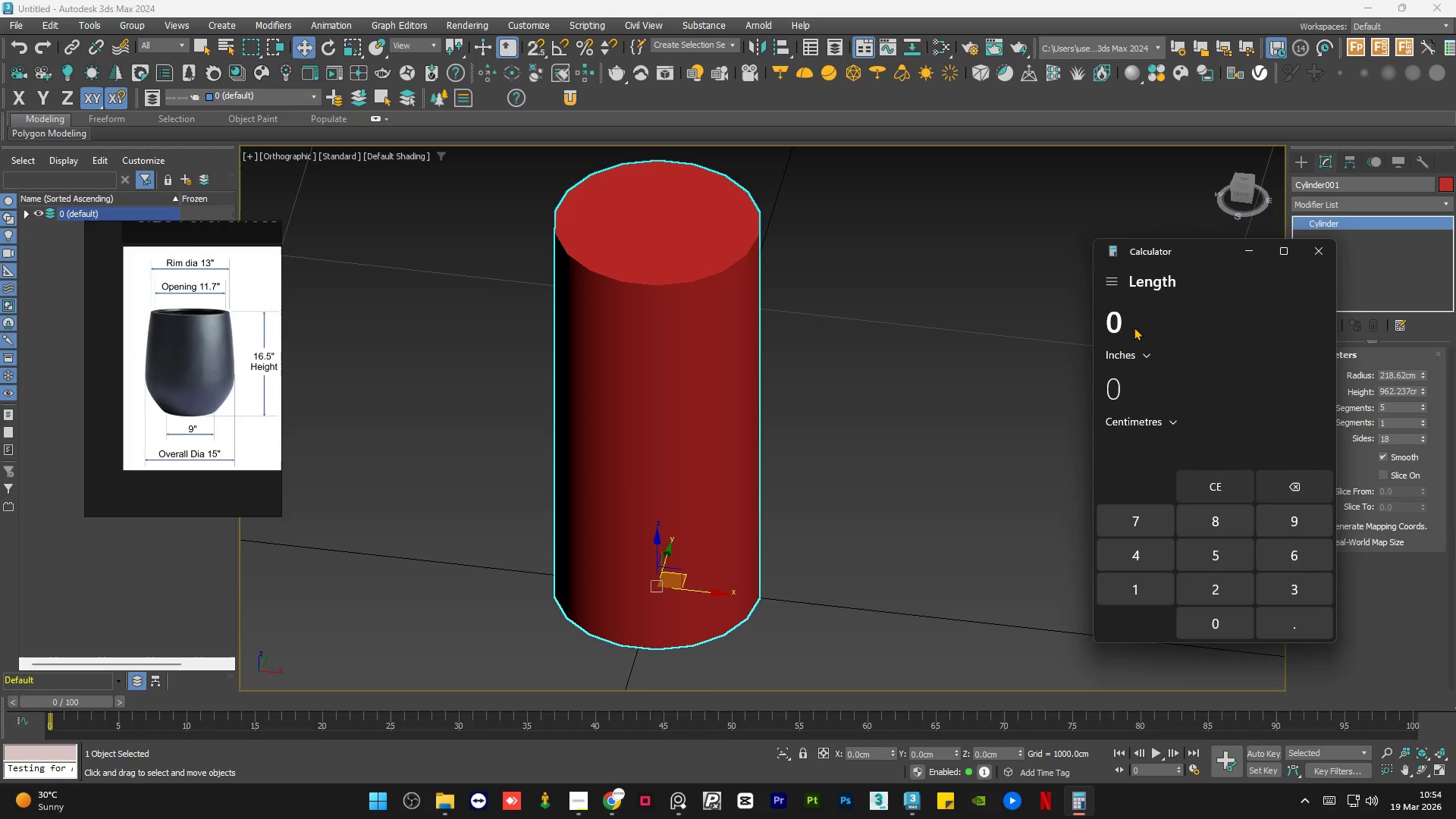 
key(Backspace)
 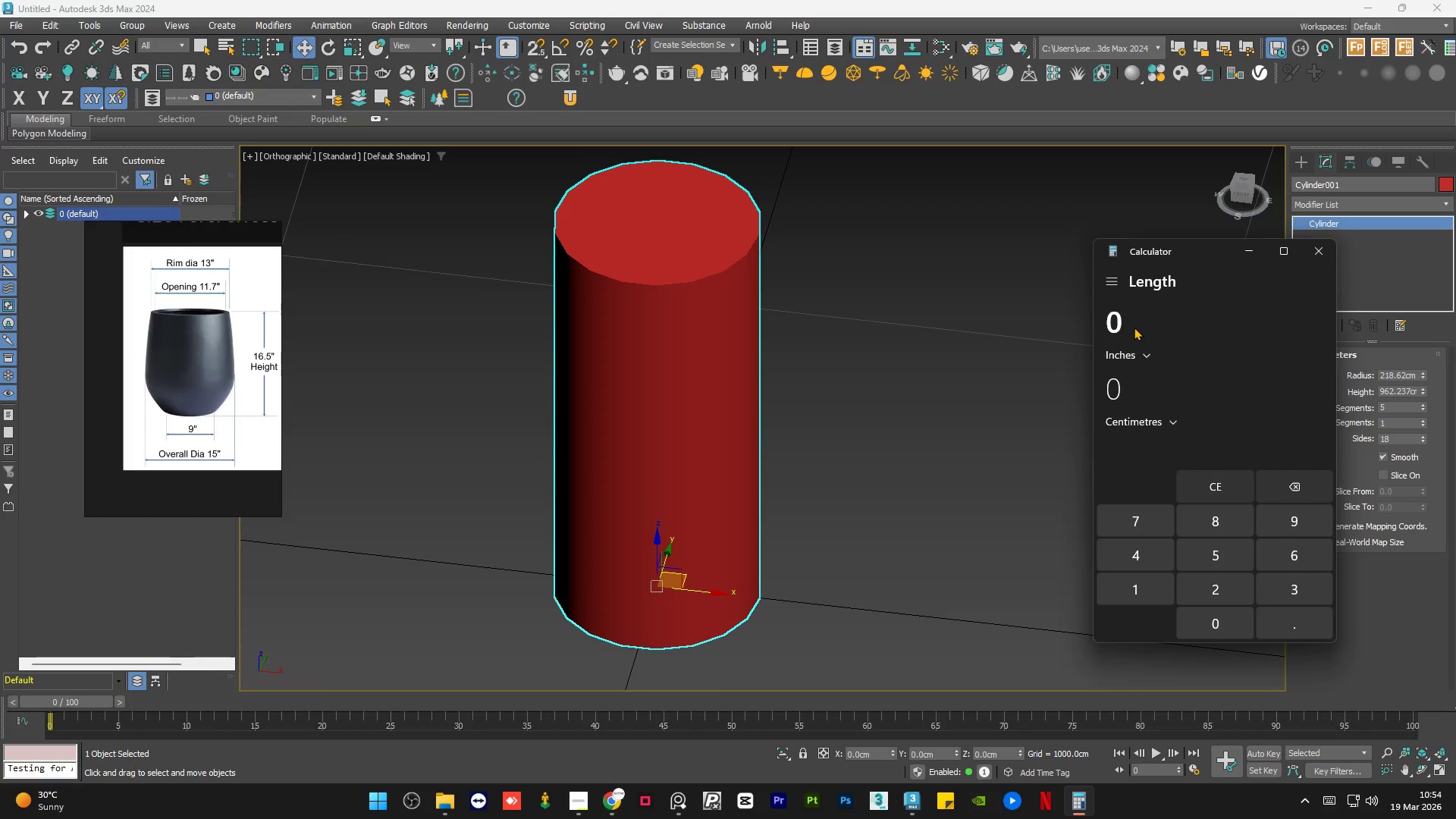 
key(Numpad7)
 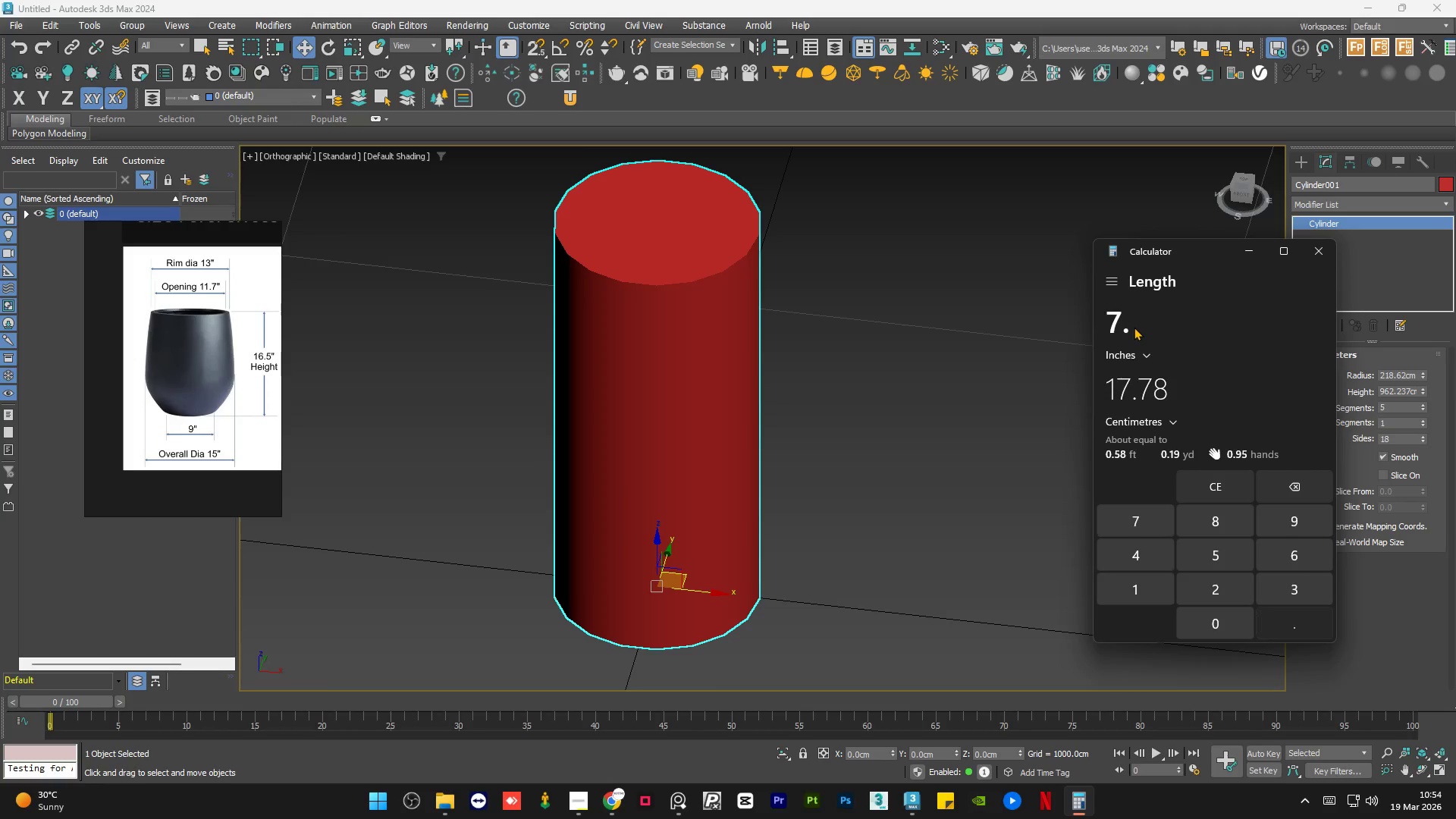 
key(NumpadDecimal)
 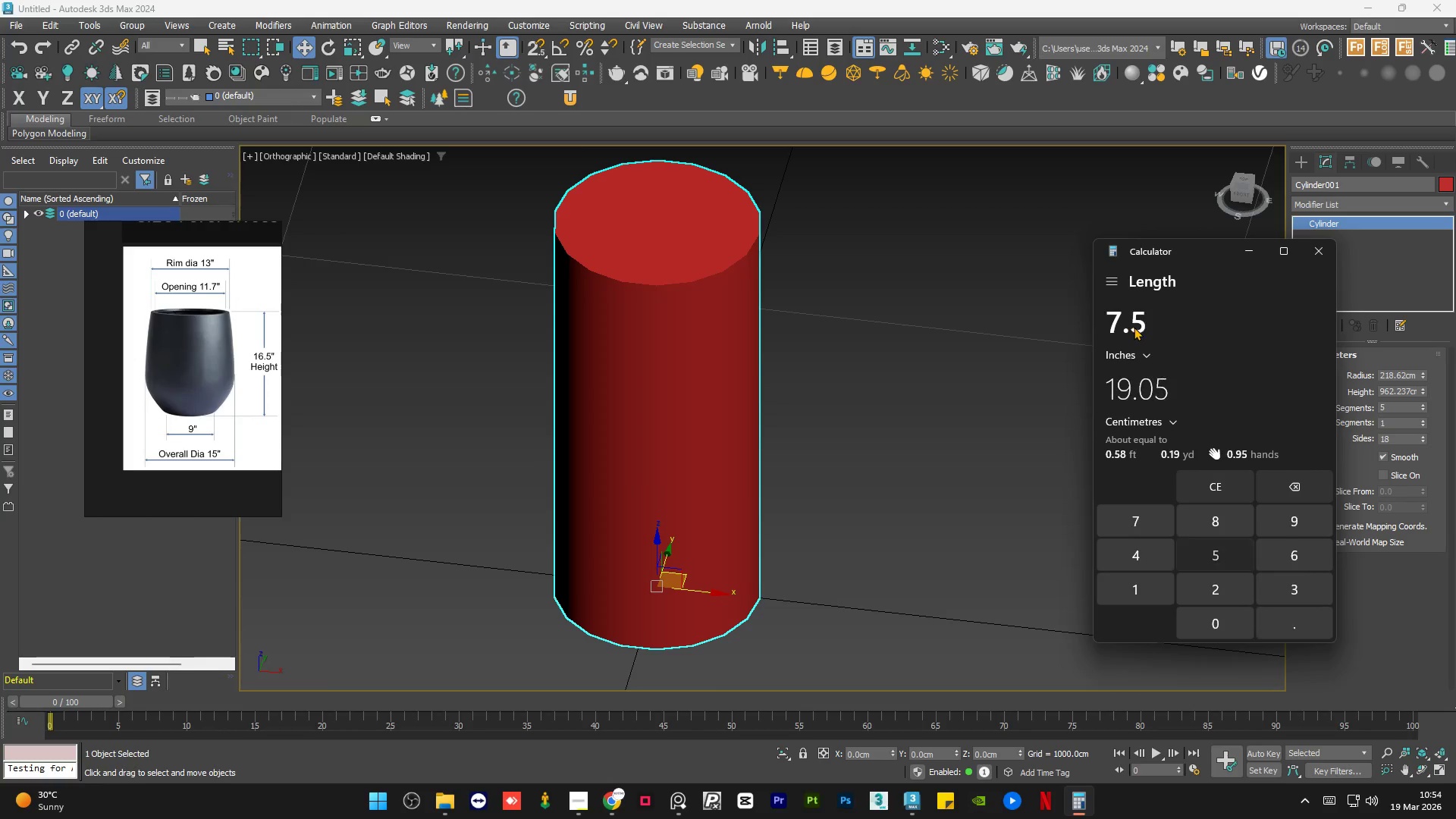 
key(Numpad5)
 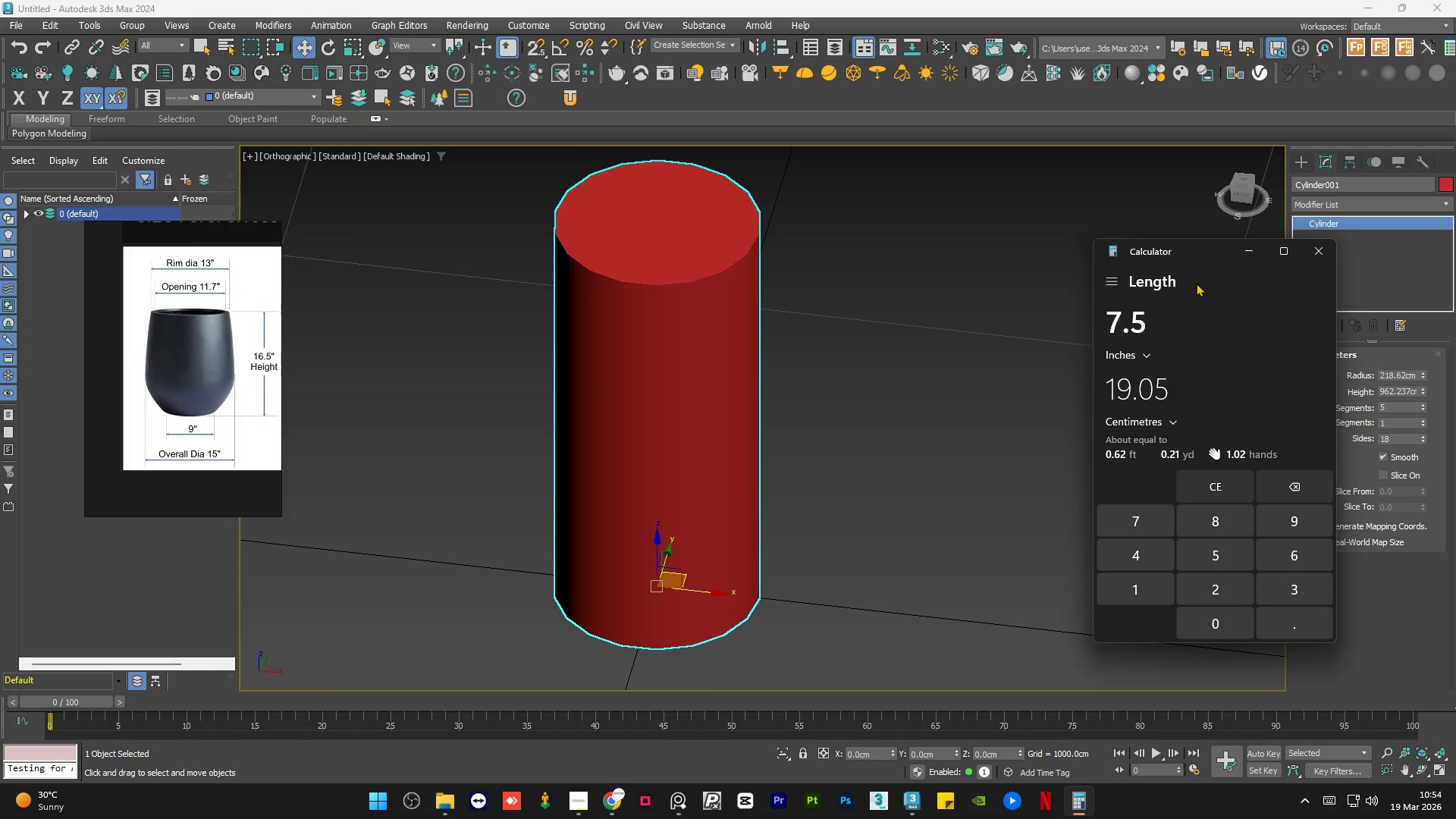 
left_click_drag(start_coordinate=[1196, 249], to_coordinate=[1068, 231])
 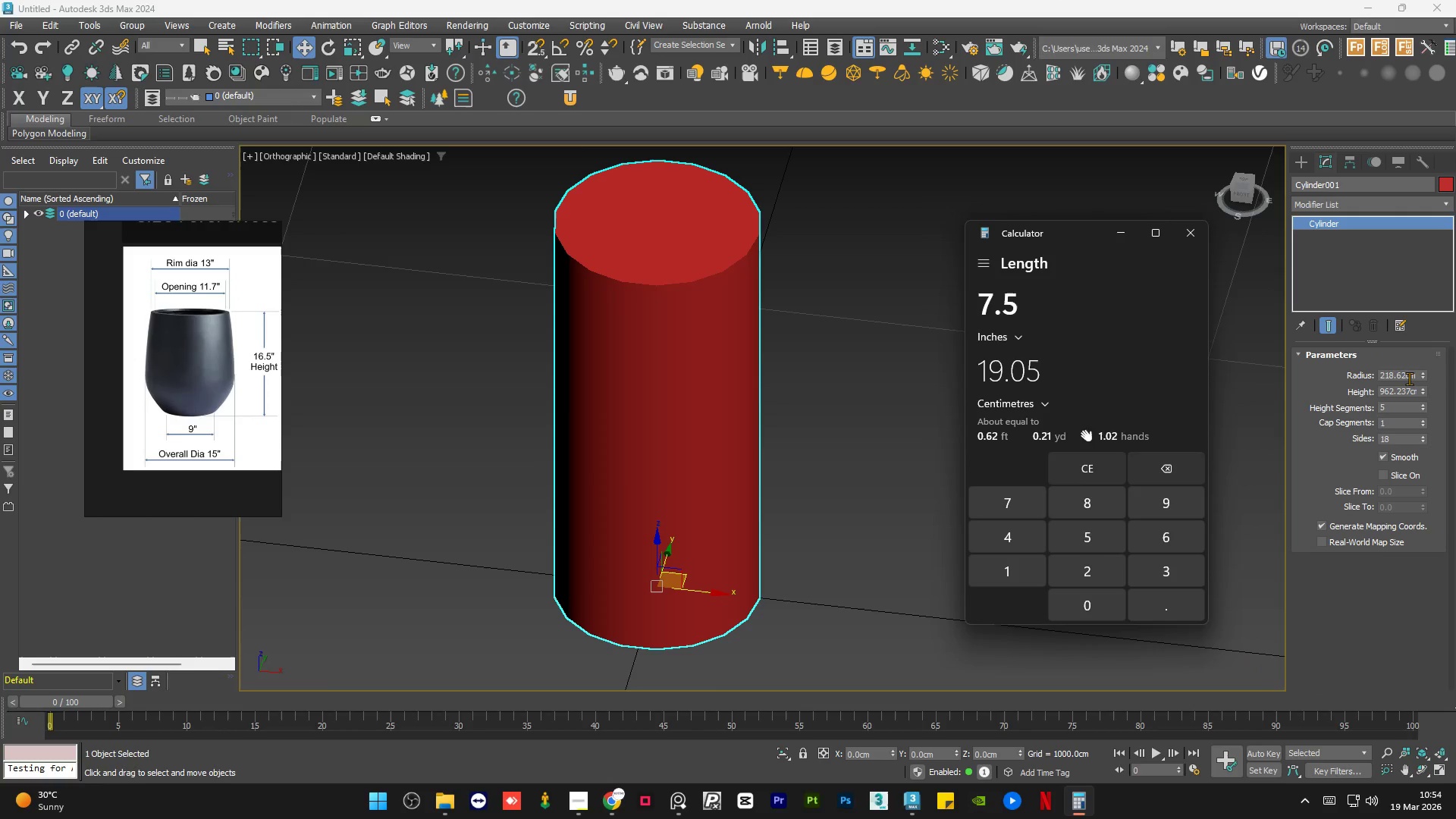 
double_click([1409, 378])
 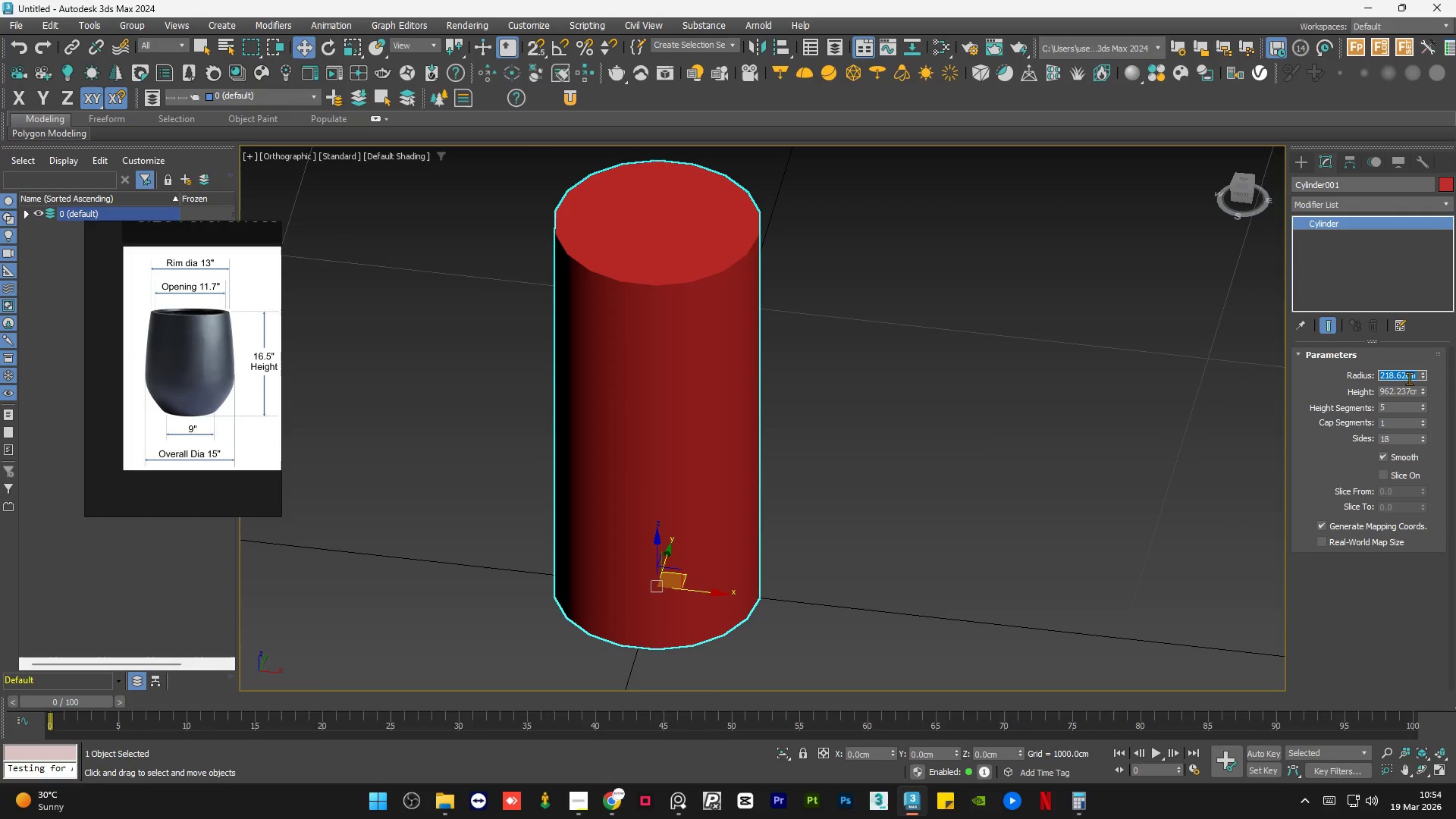 
key(Numpad1)
 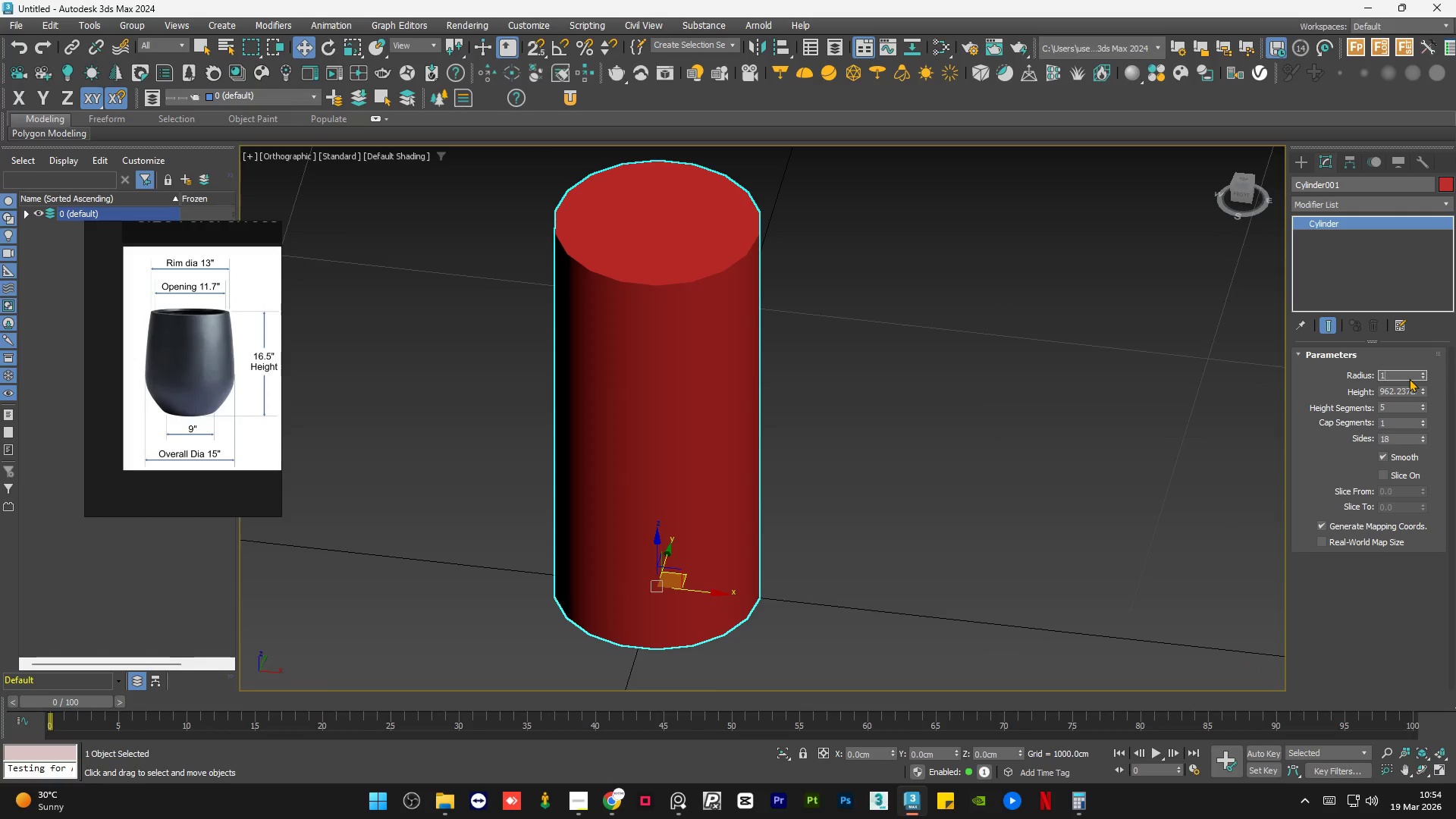 
key(Numpad9)
 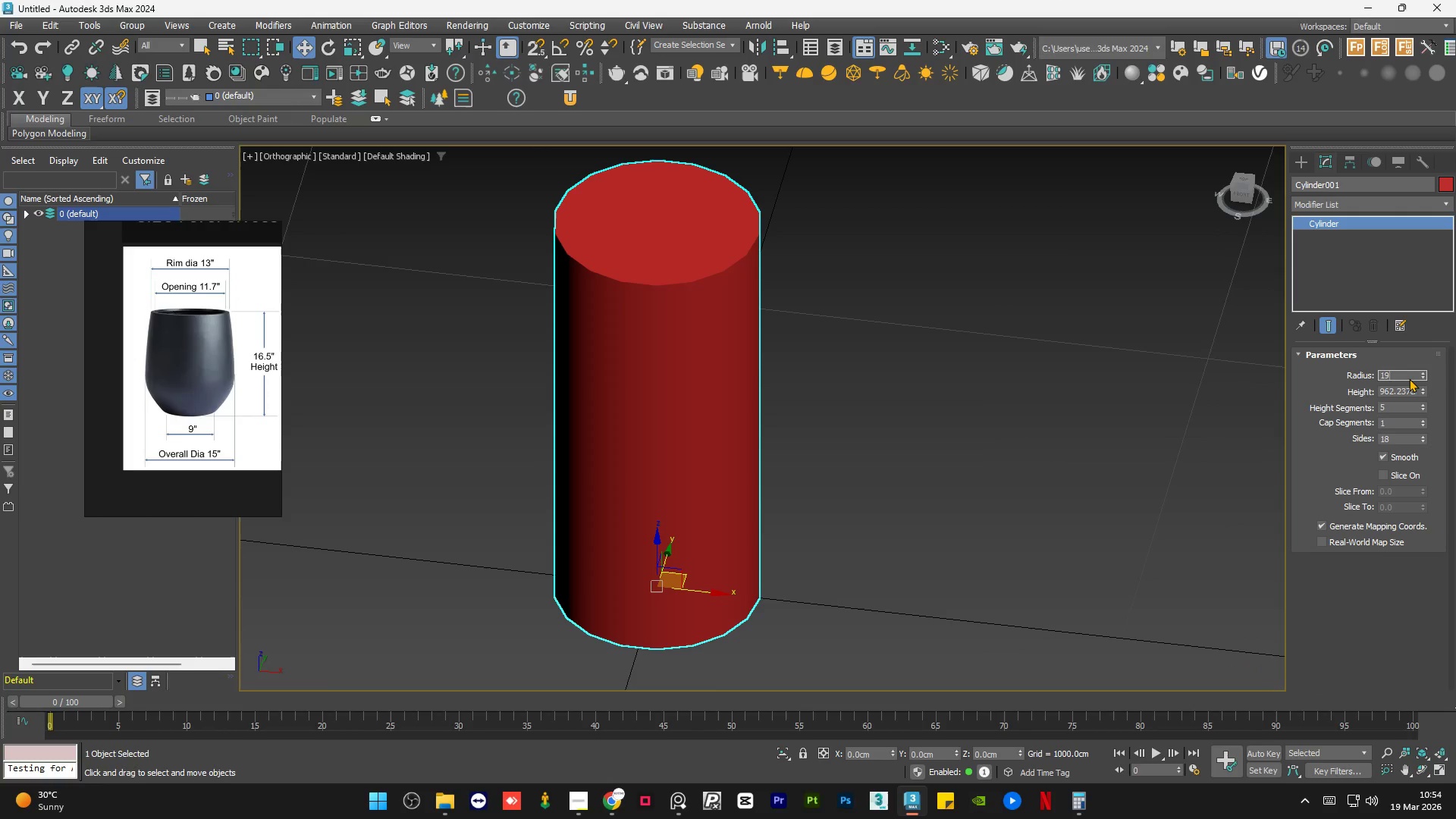 
key(NumpadDecimal)
 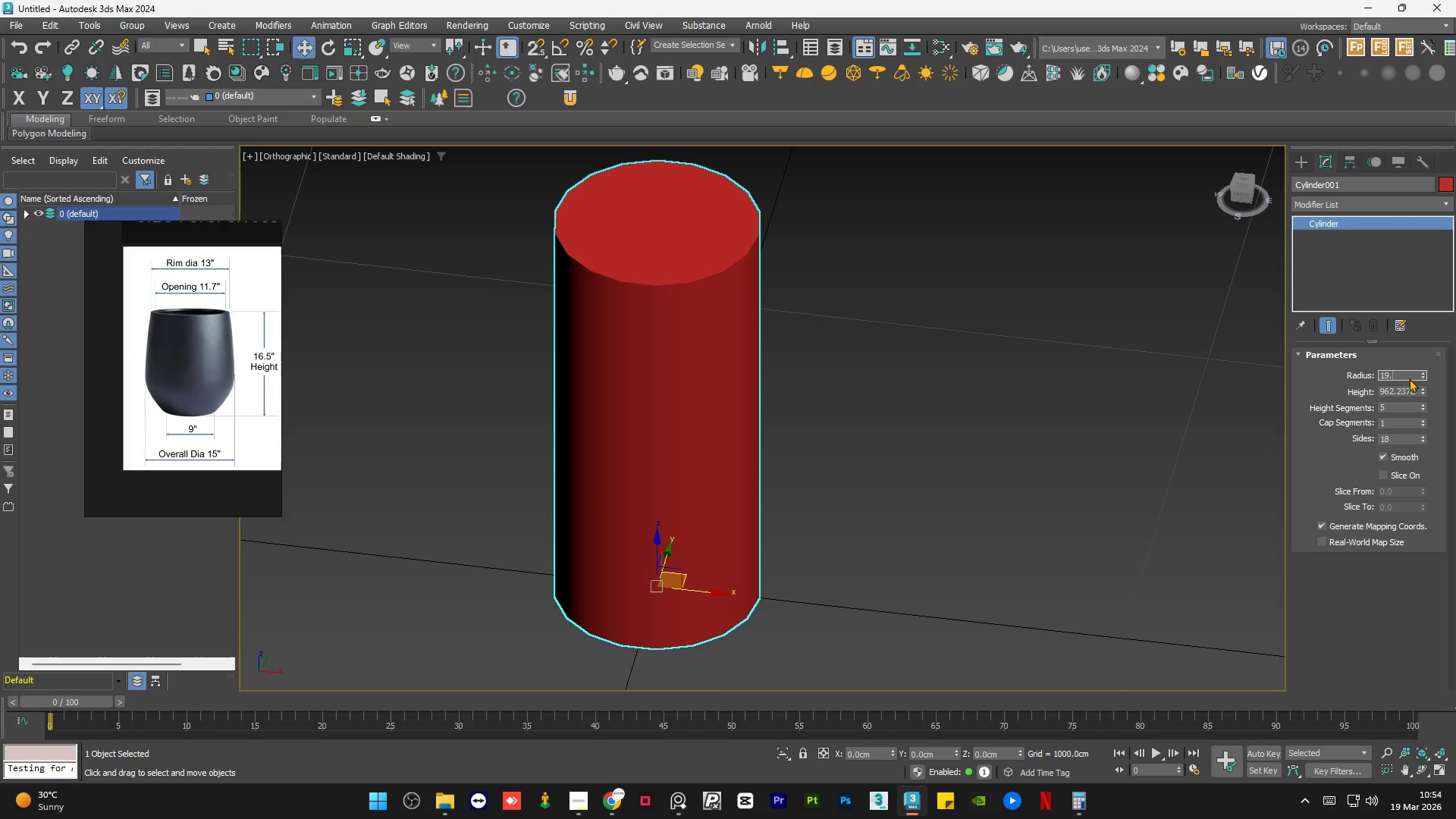 
key(Numpad5)
 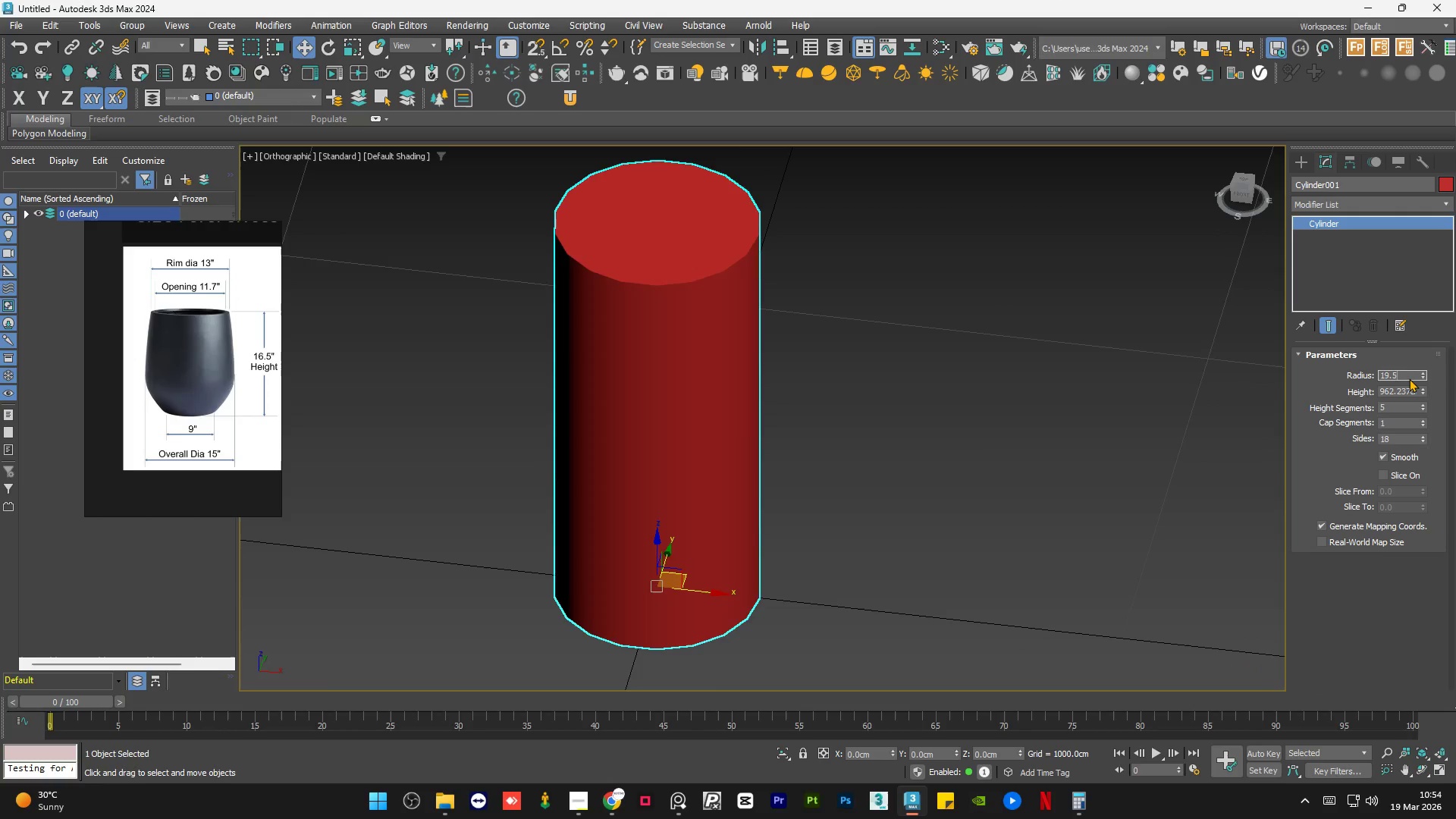 
key(NumpadEnter)
 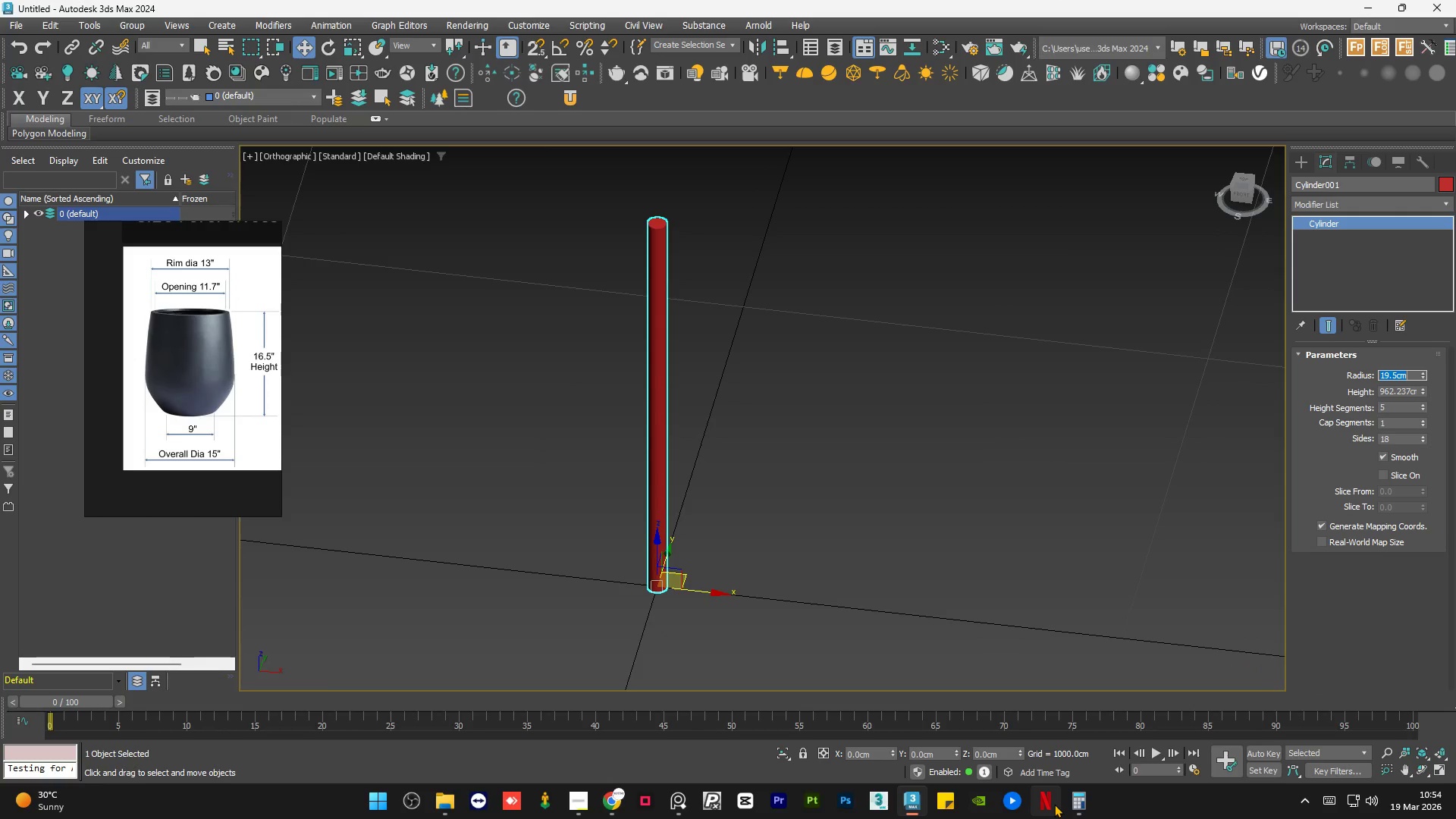 
left_click([1072, 803])
 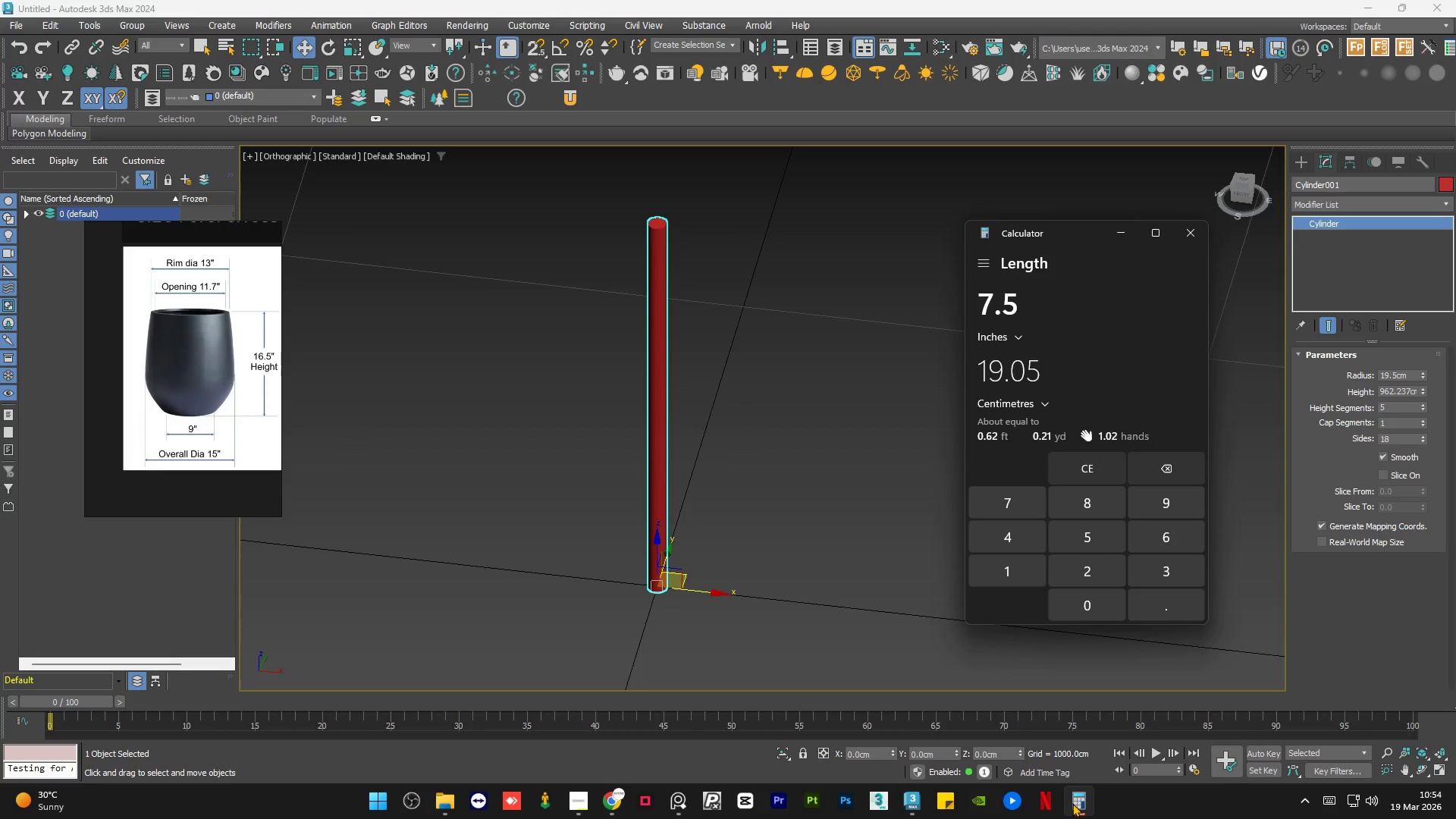 
left_click([1072, 803])
 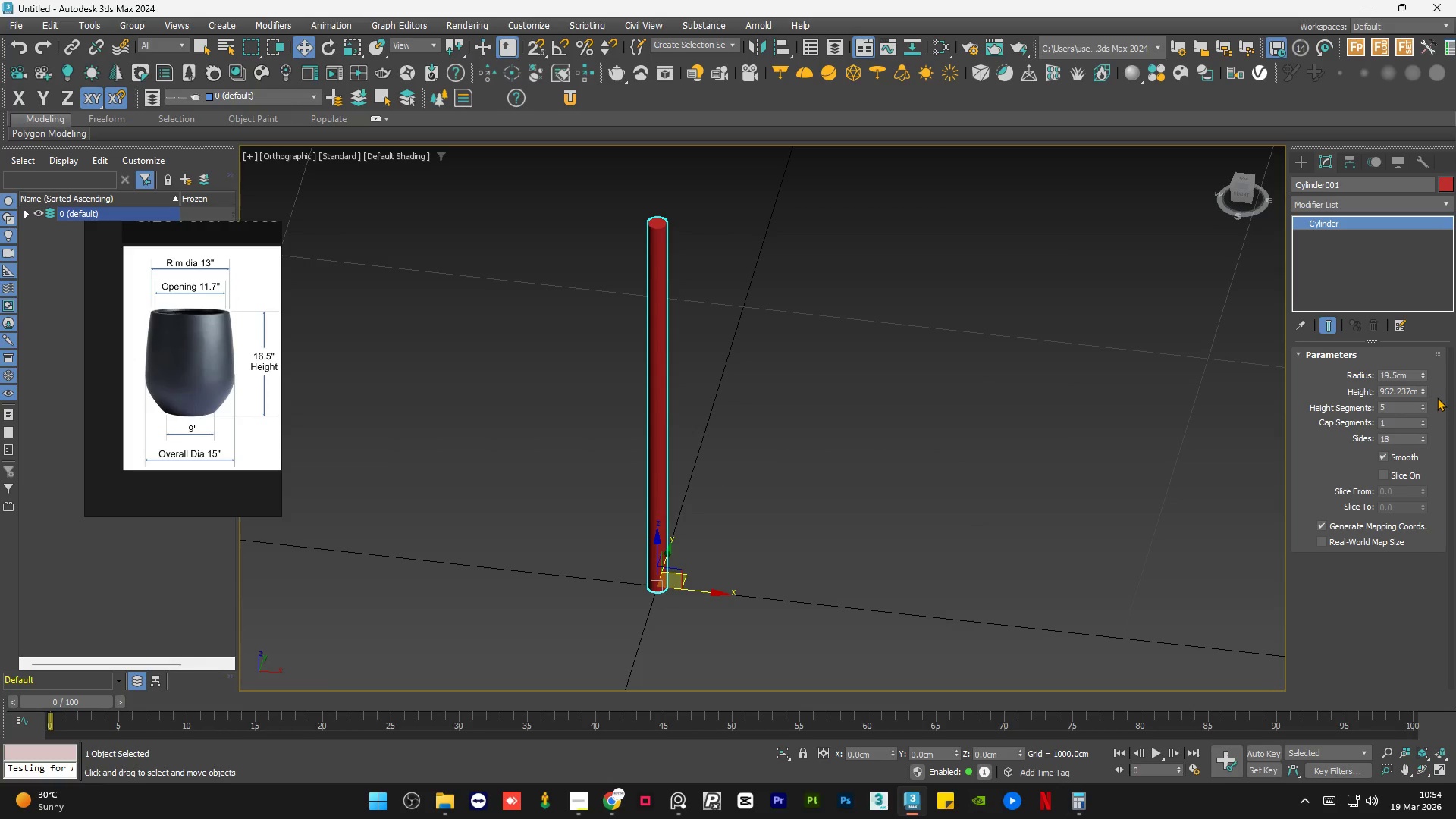 
wait(6.94)
 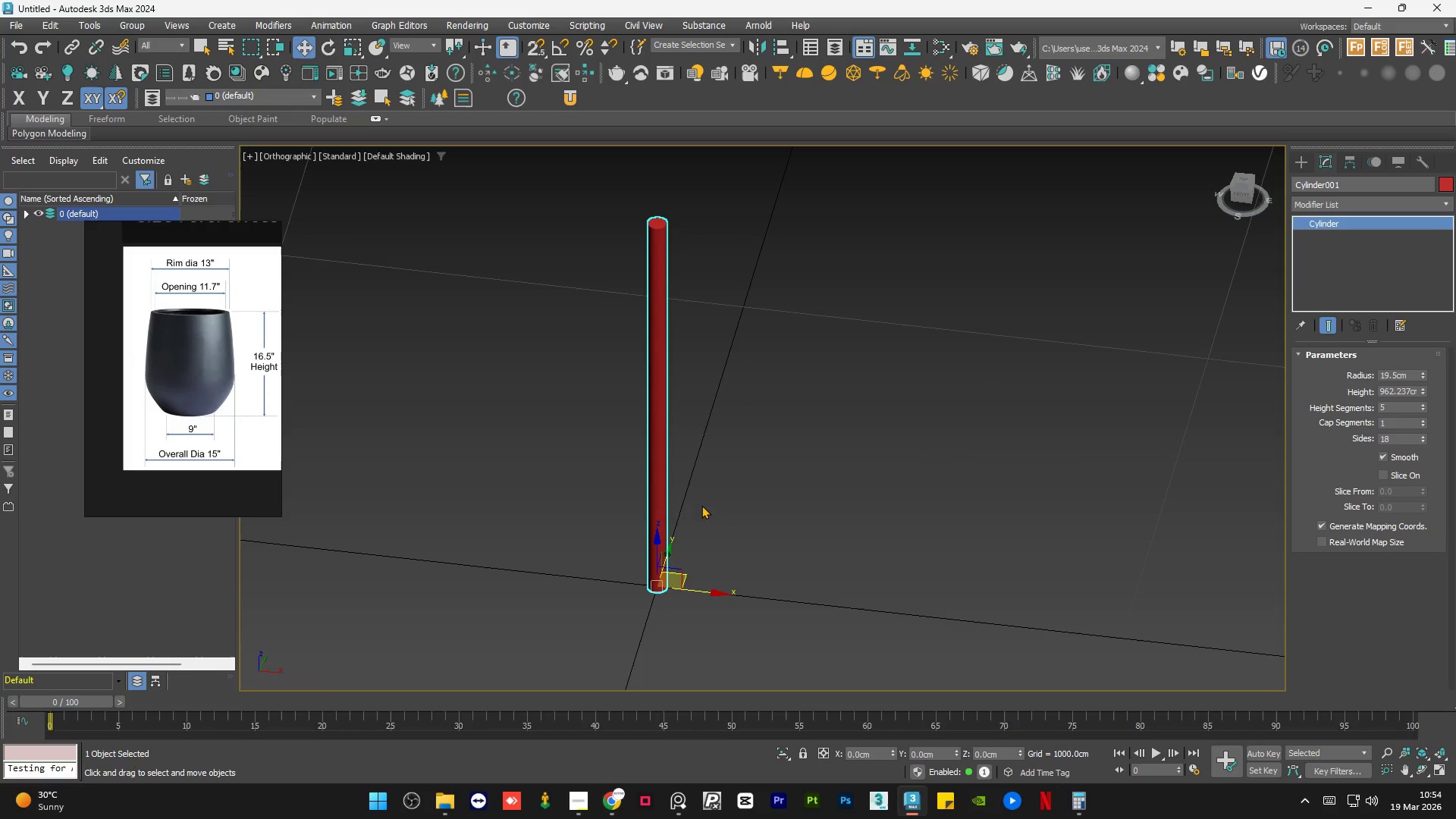 
left_click([1085, 808])
 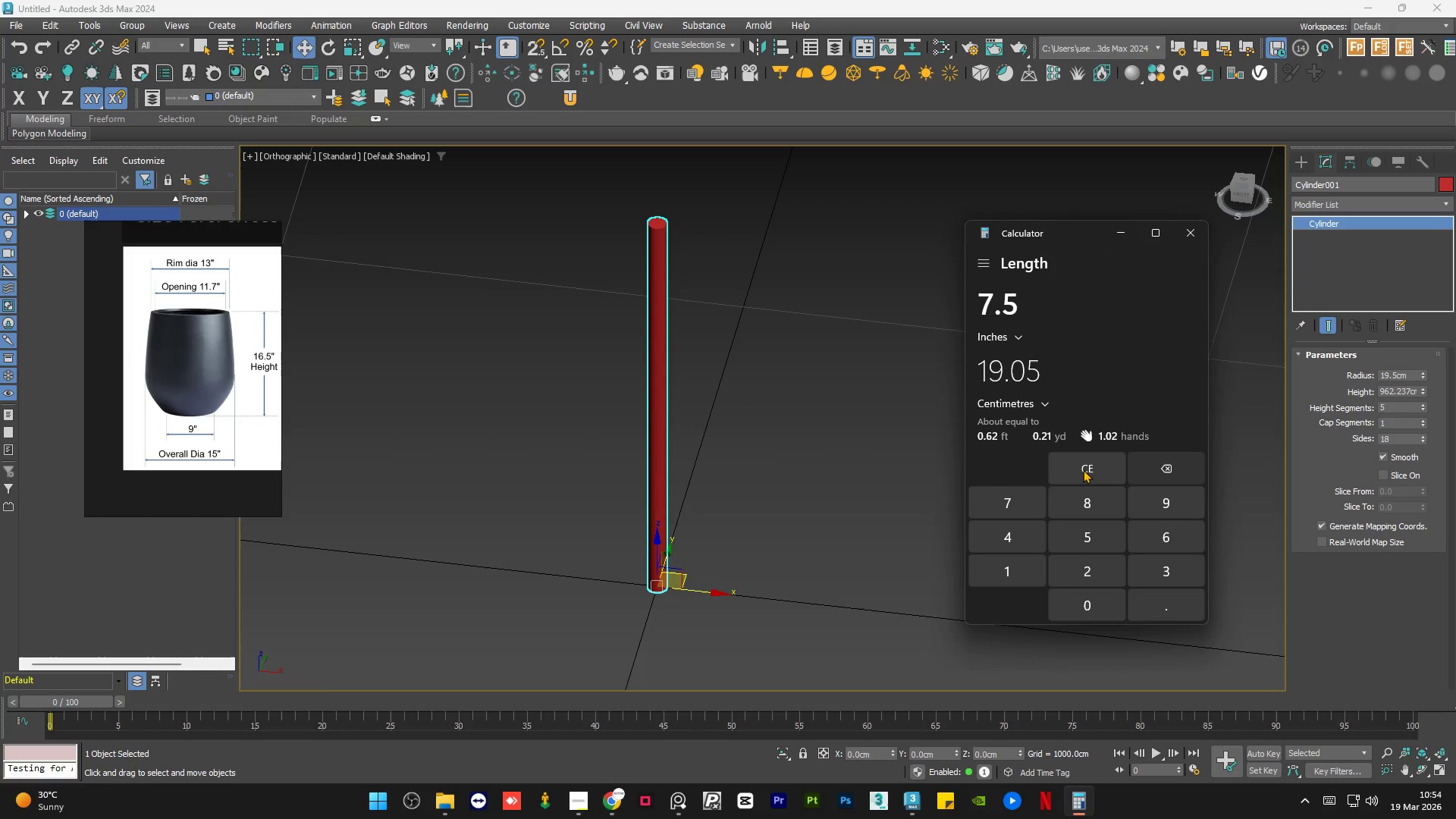 
wait(5.28)
 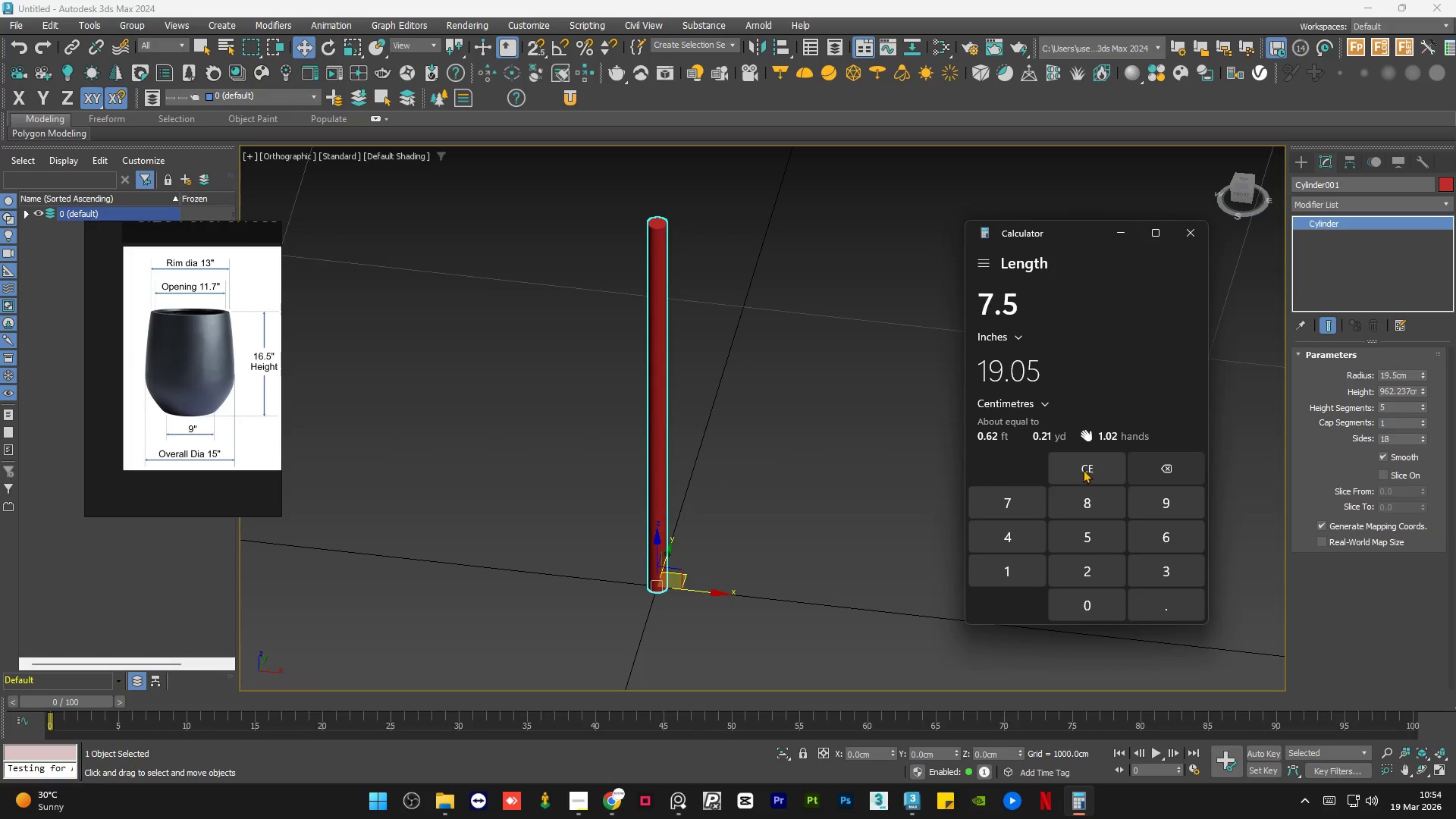 
left_click([1083, 469])
 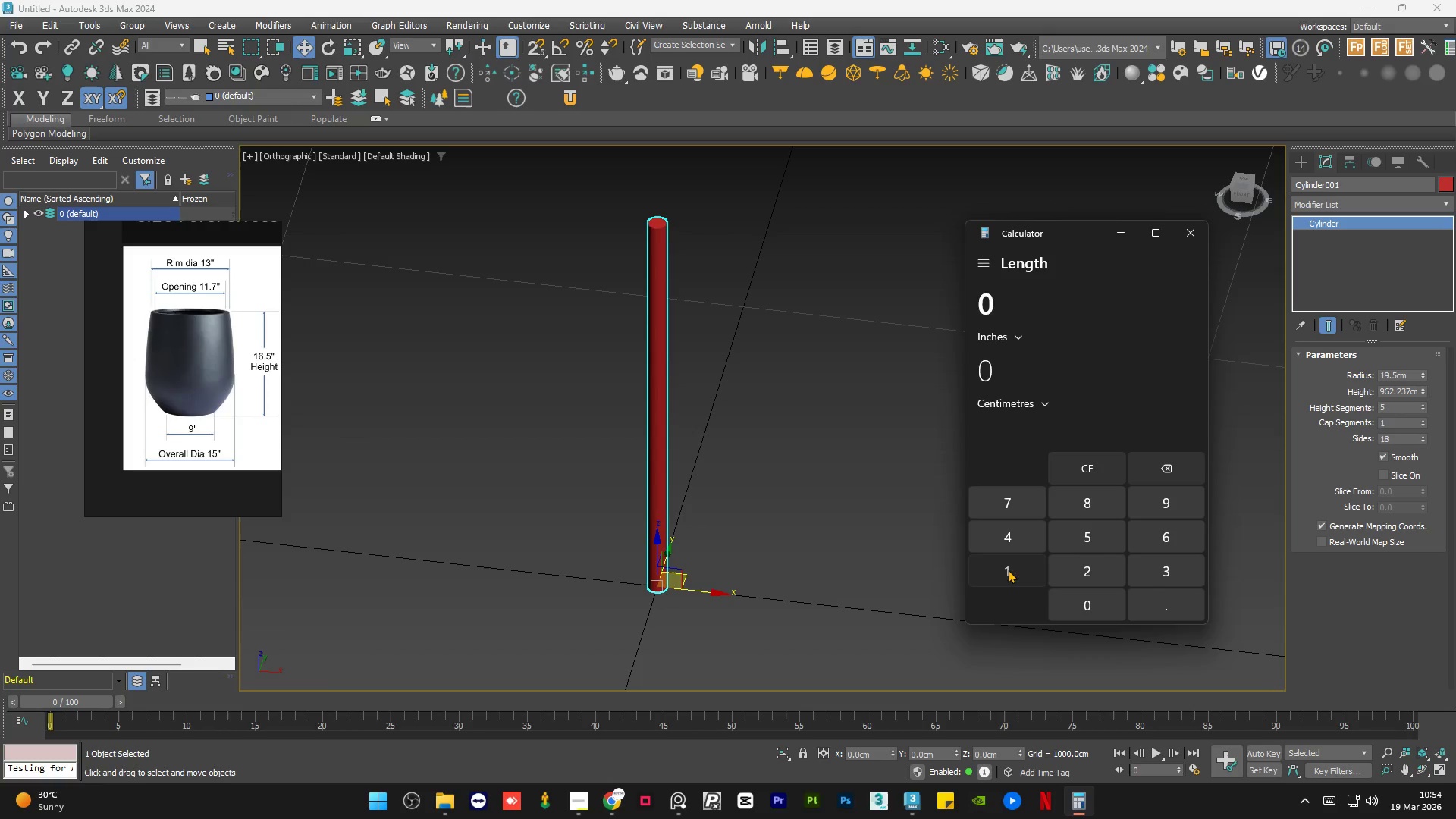 
double_click([1179, 542])
 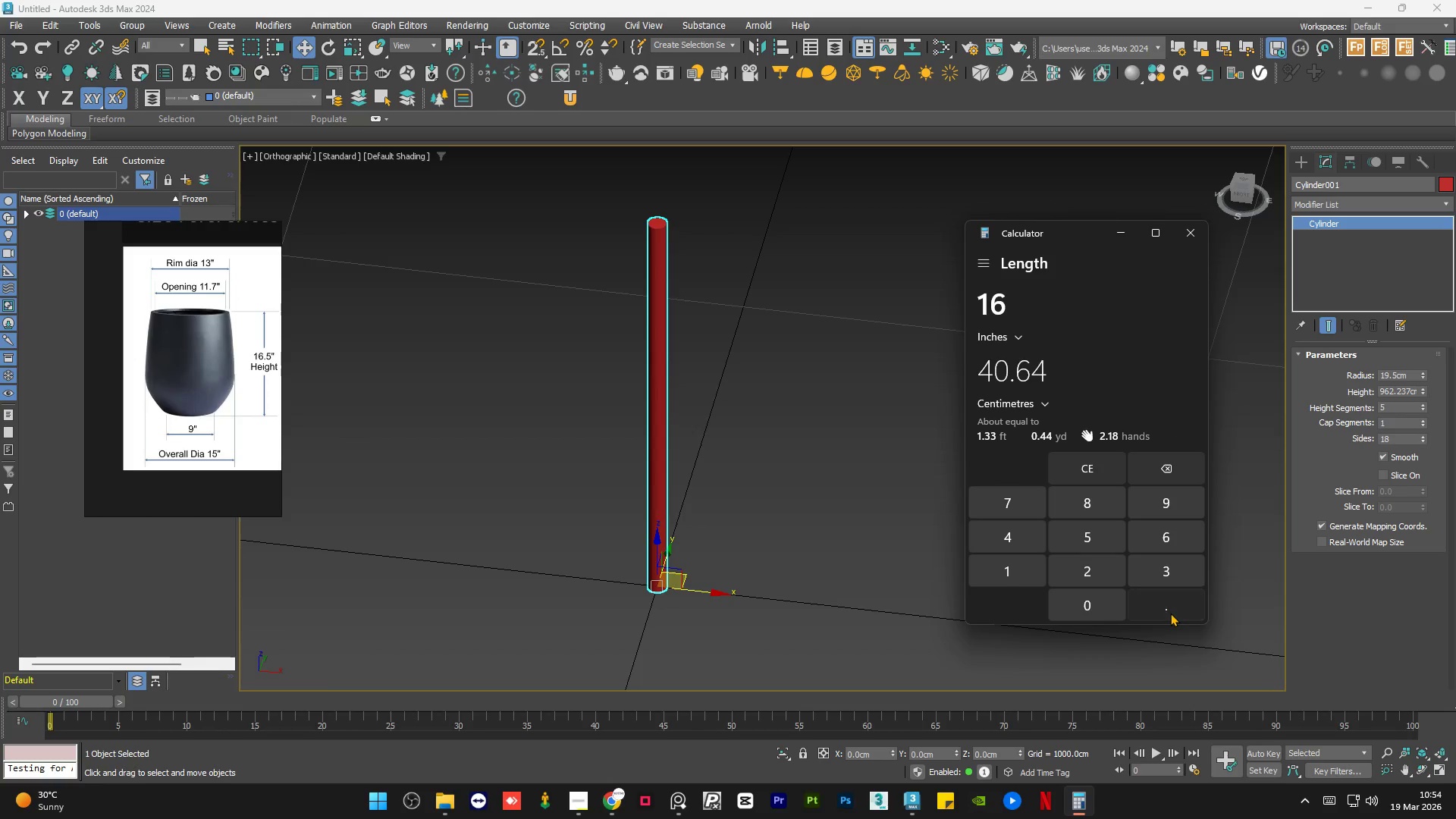 
triple_click([1170, 613])
 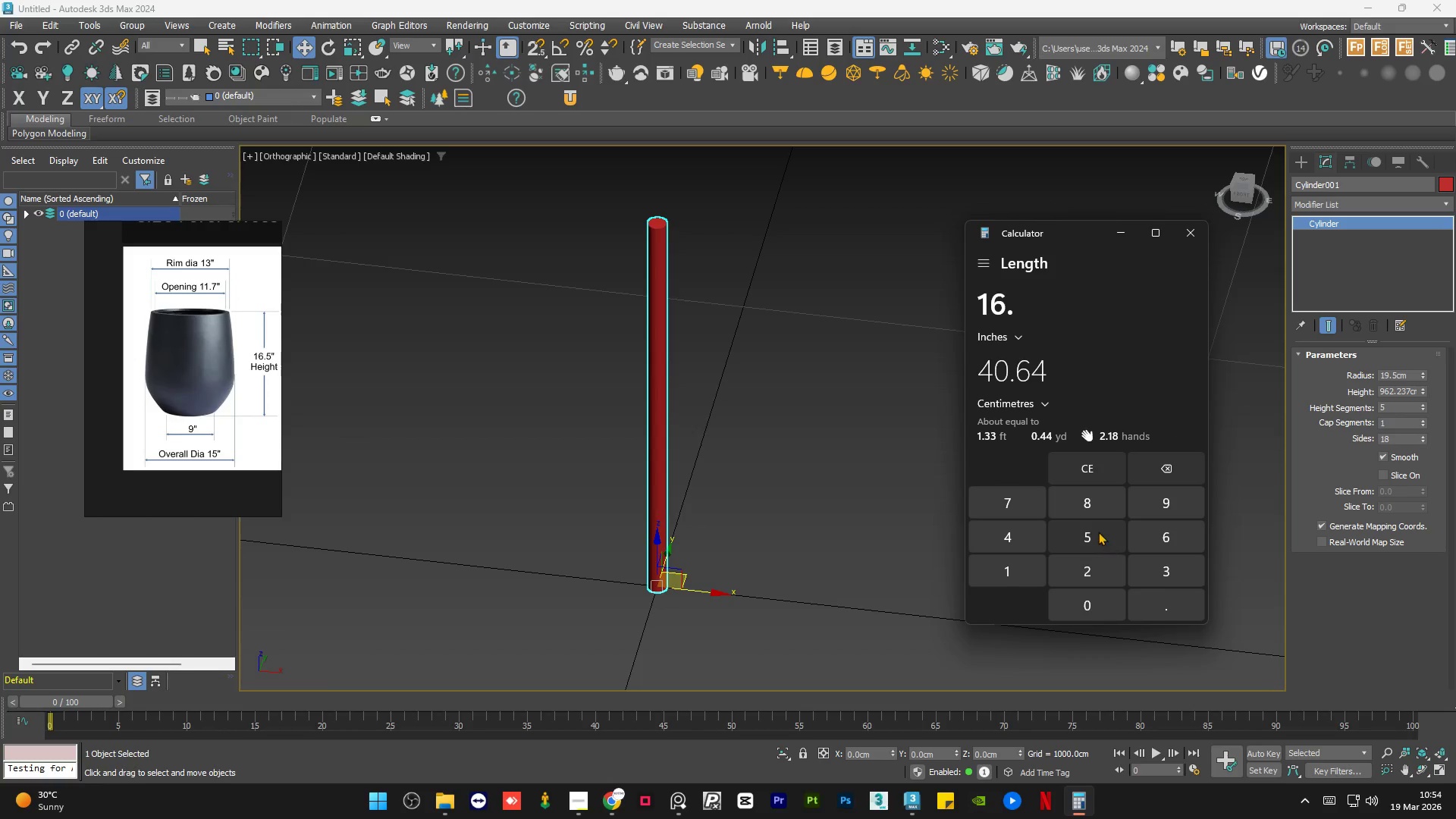 
left_click([1097, 532])
 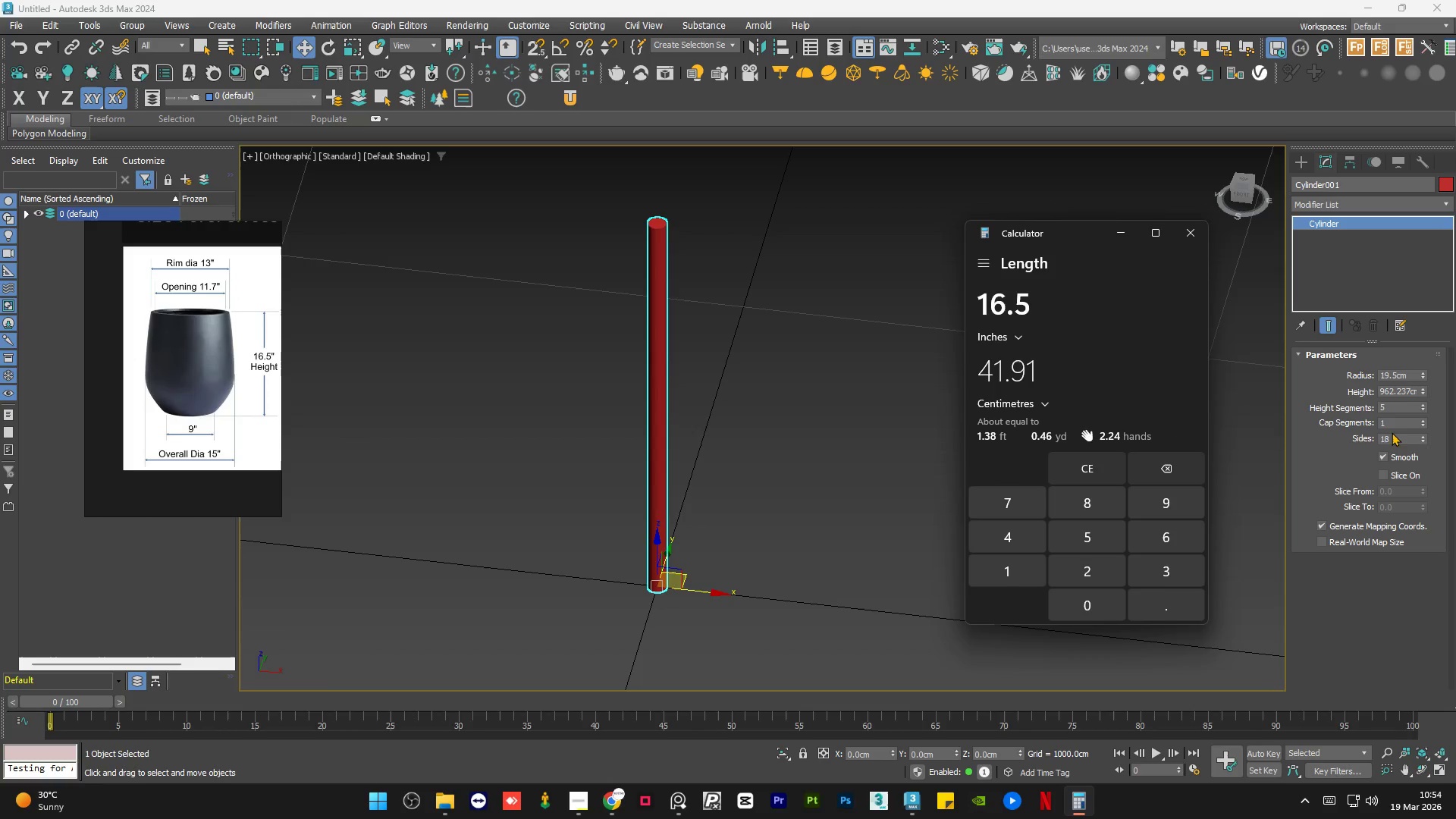 
double_click([1410, 395])
 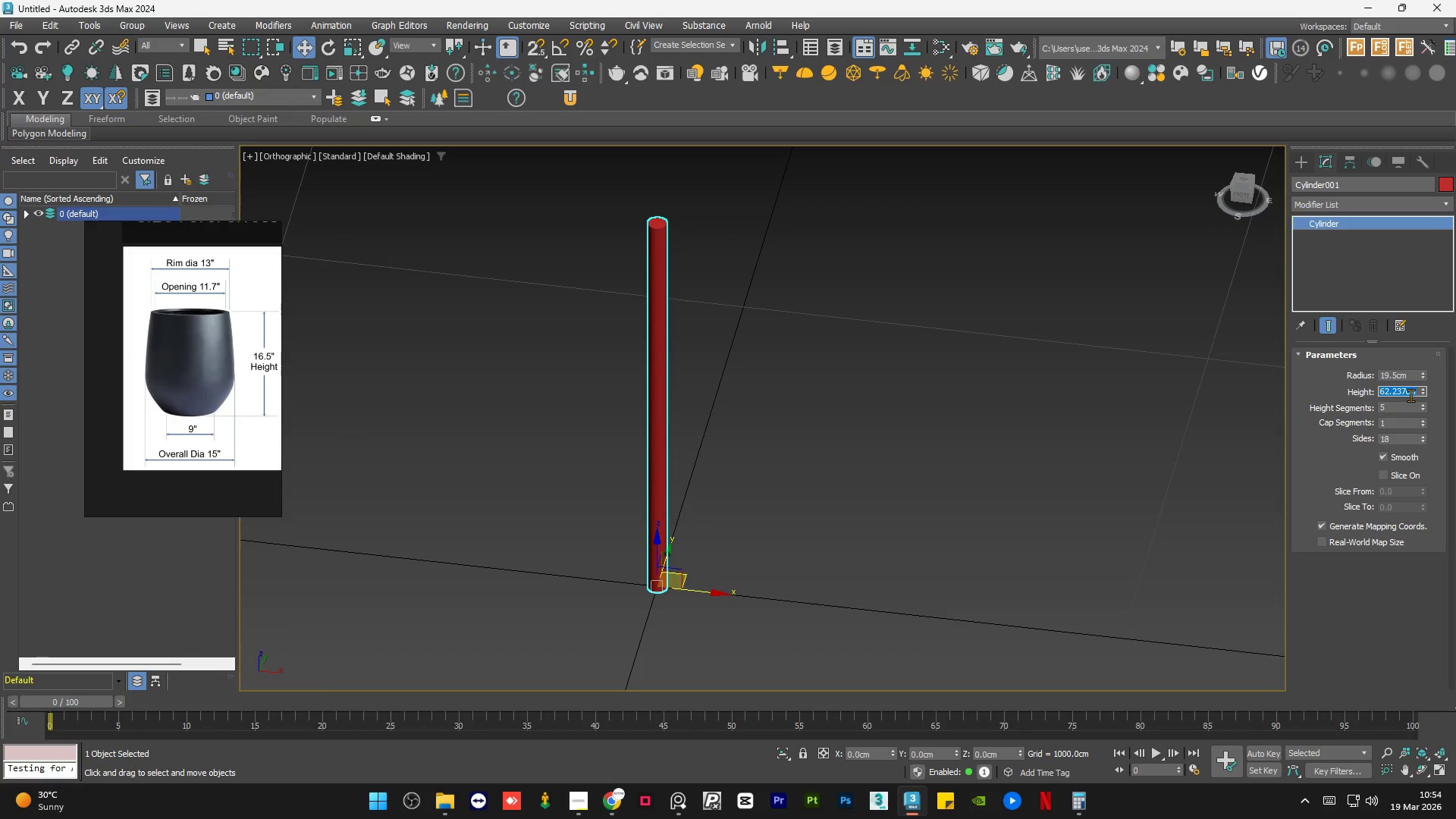 
key(Numpad4)
 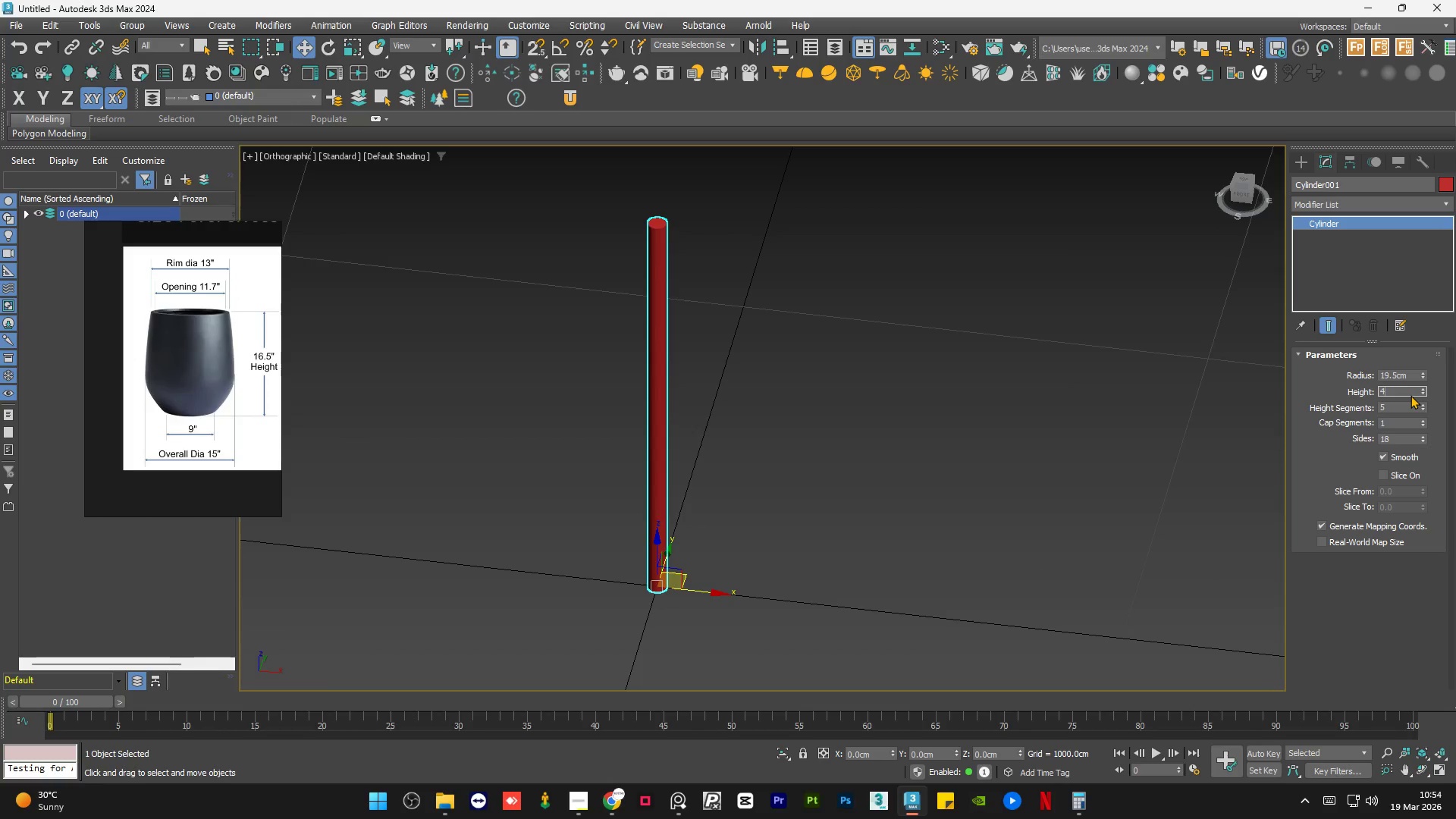 
key(Numpad1)
 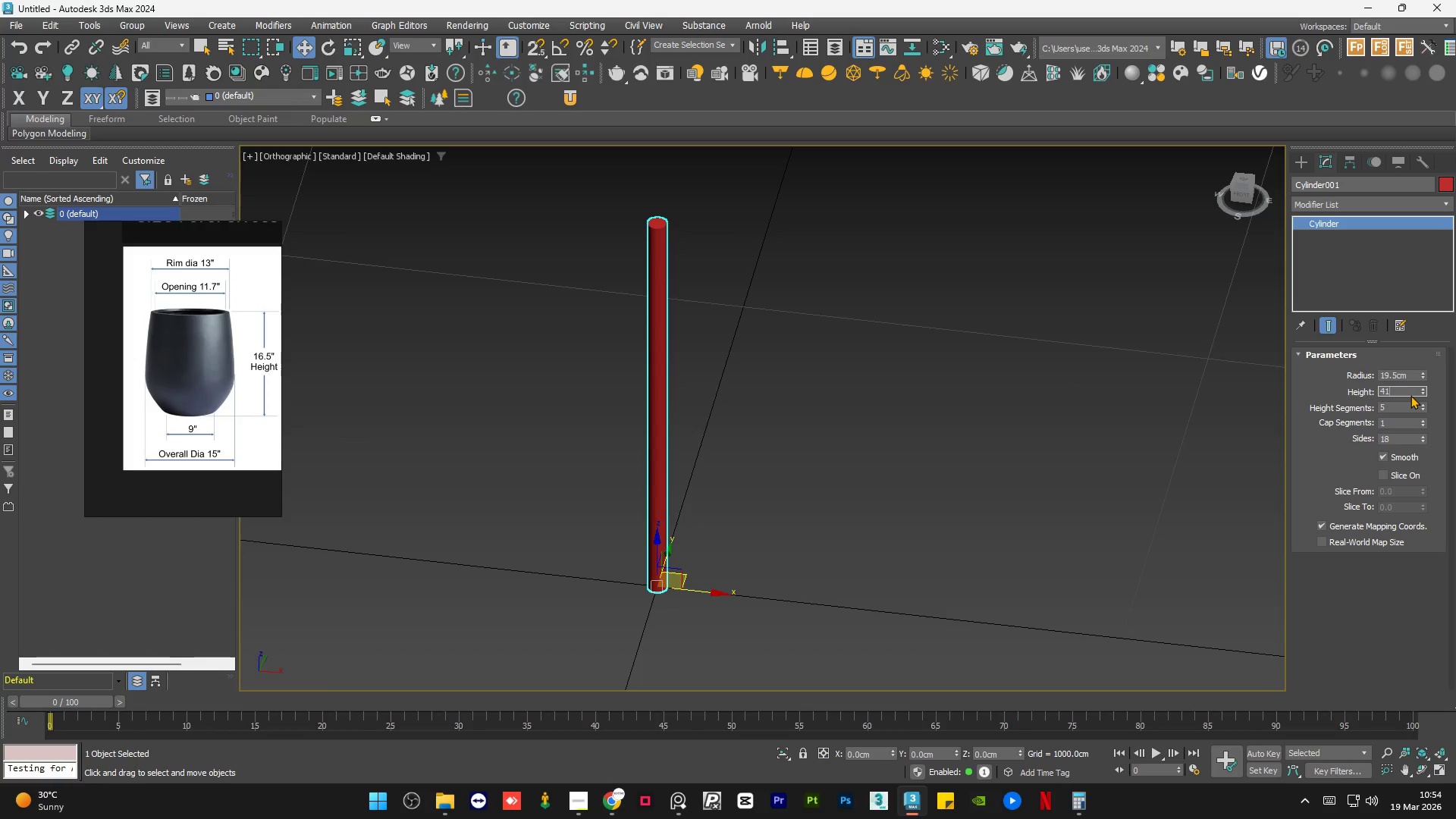 
key(NumpadDecimal)
 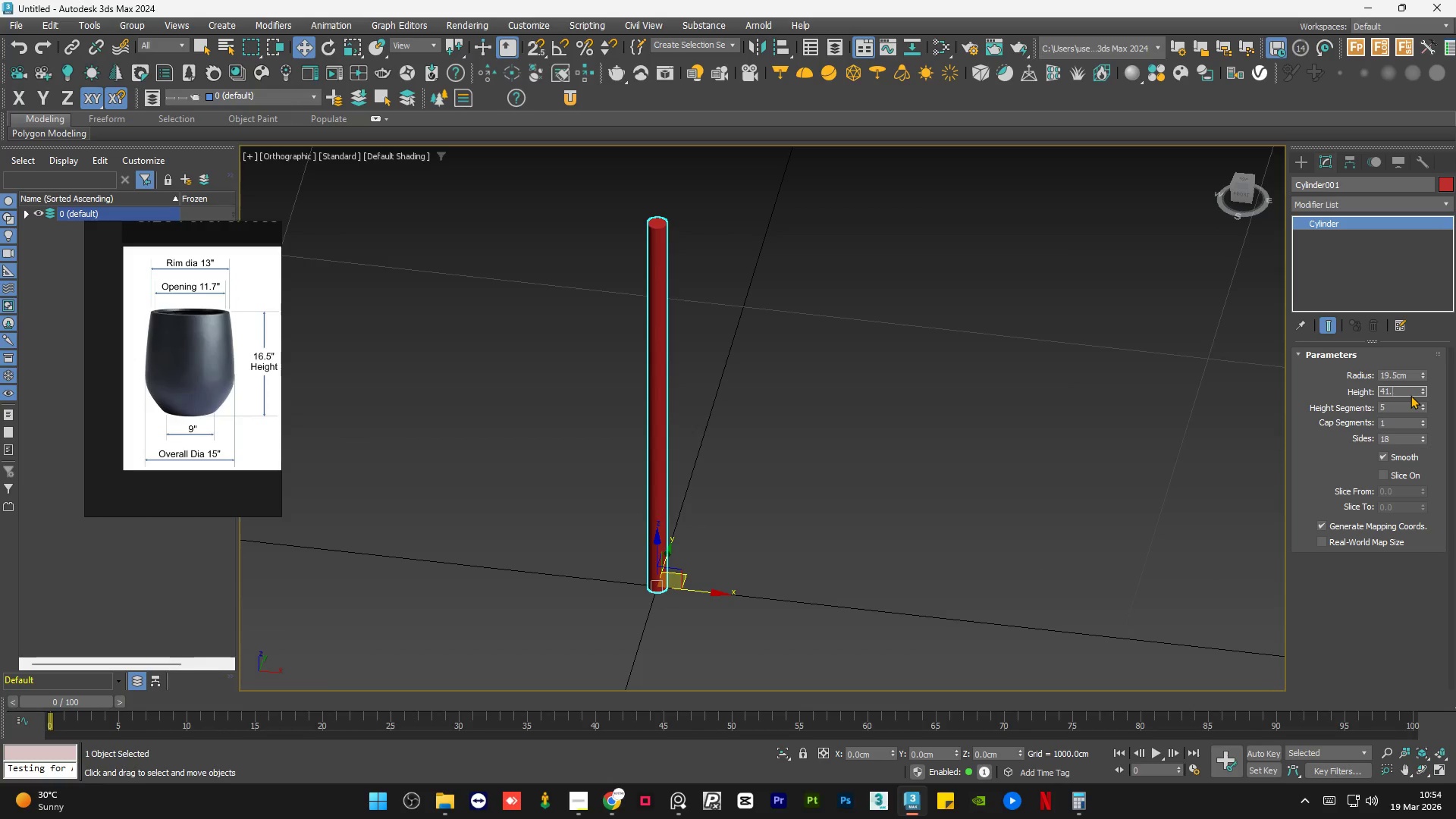 
key(Numpad9)
 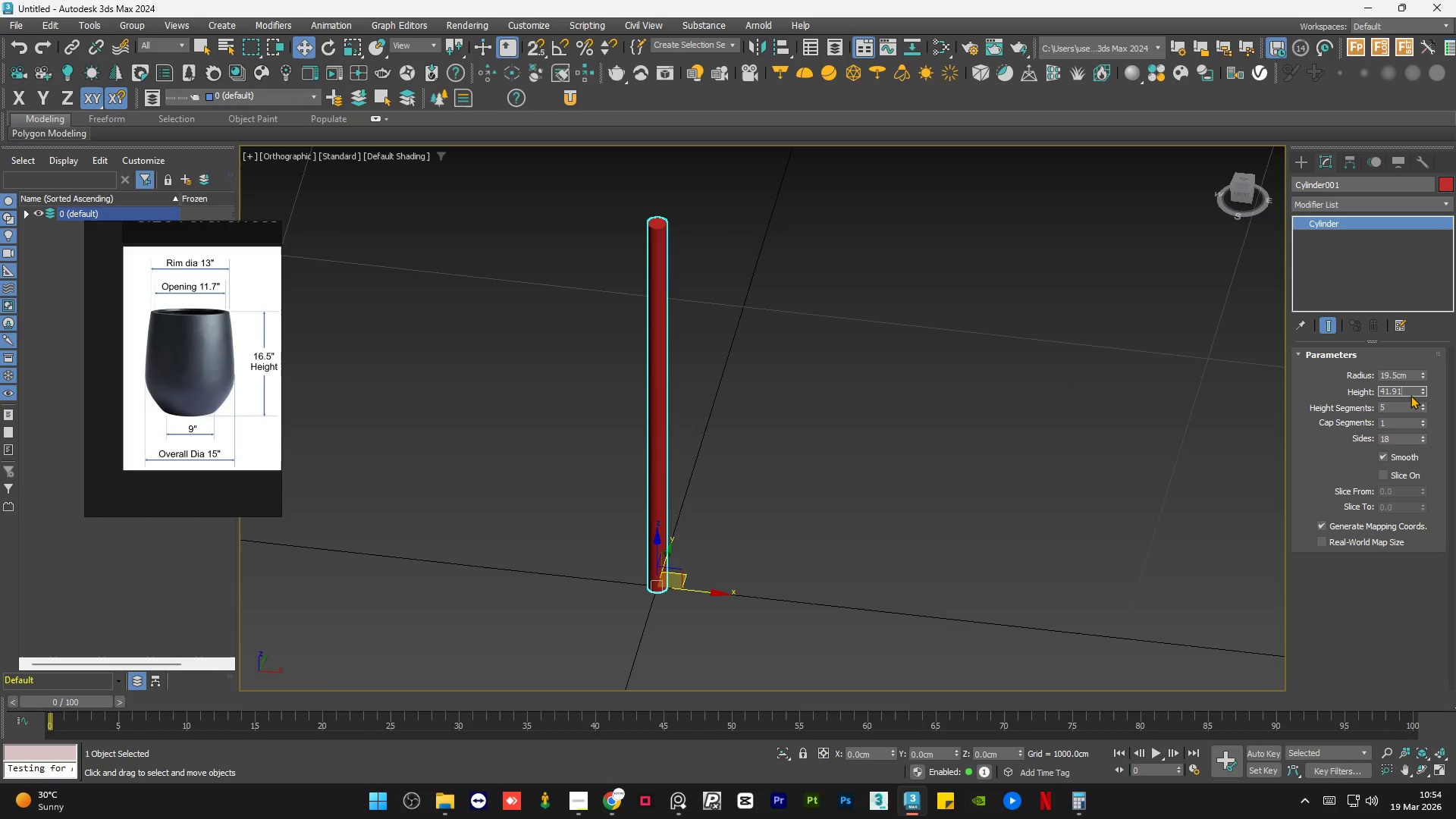 
key(Numpad1)
 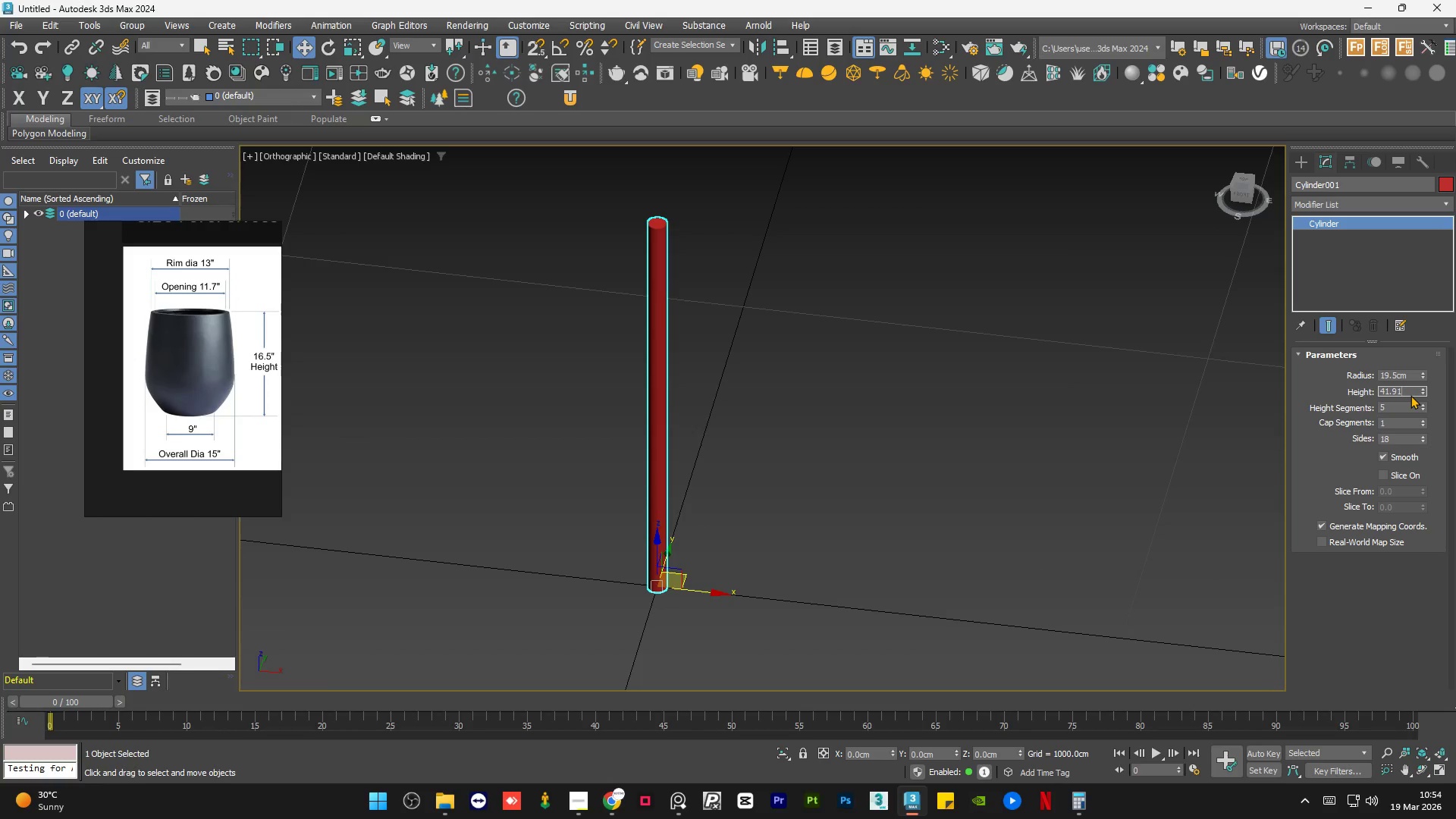 
key(NumpadEnter)
 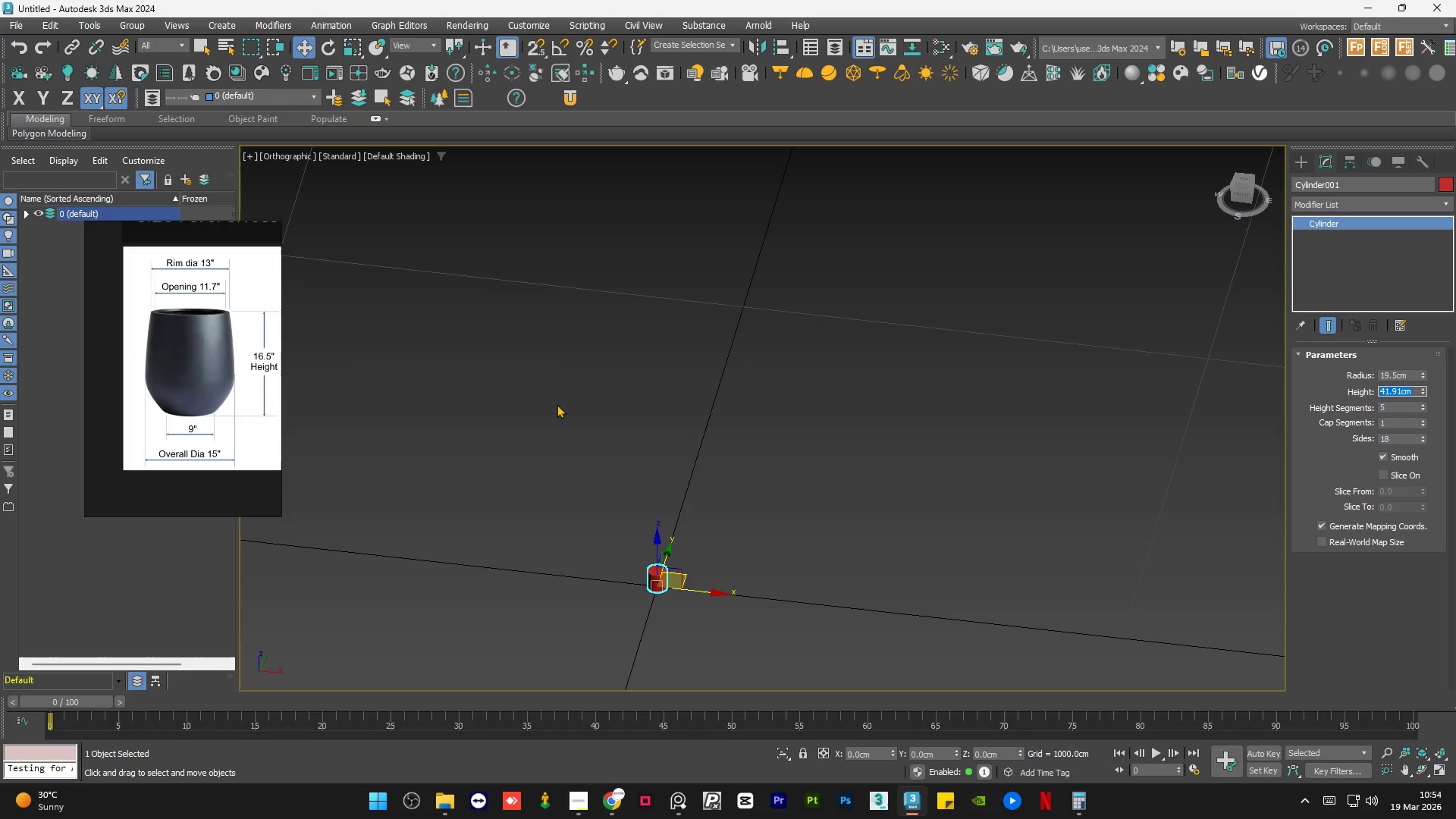 
scroll: coordinate [720, 607], scroll_direction: up, amount: 6.0
 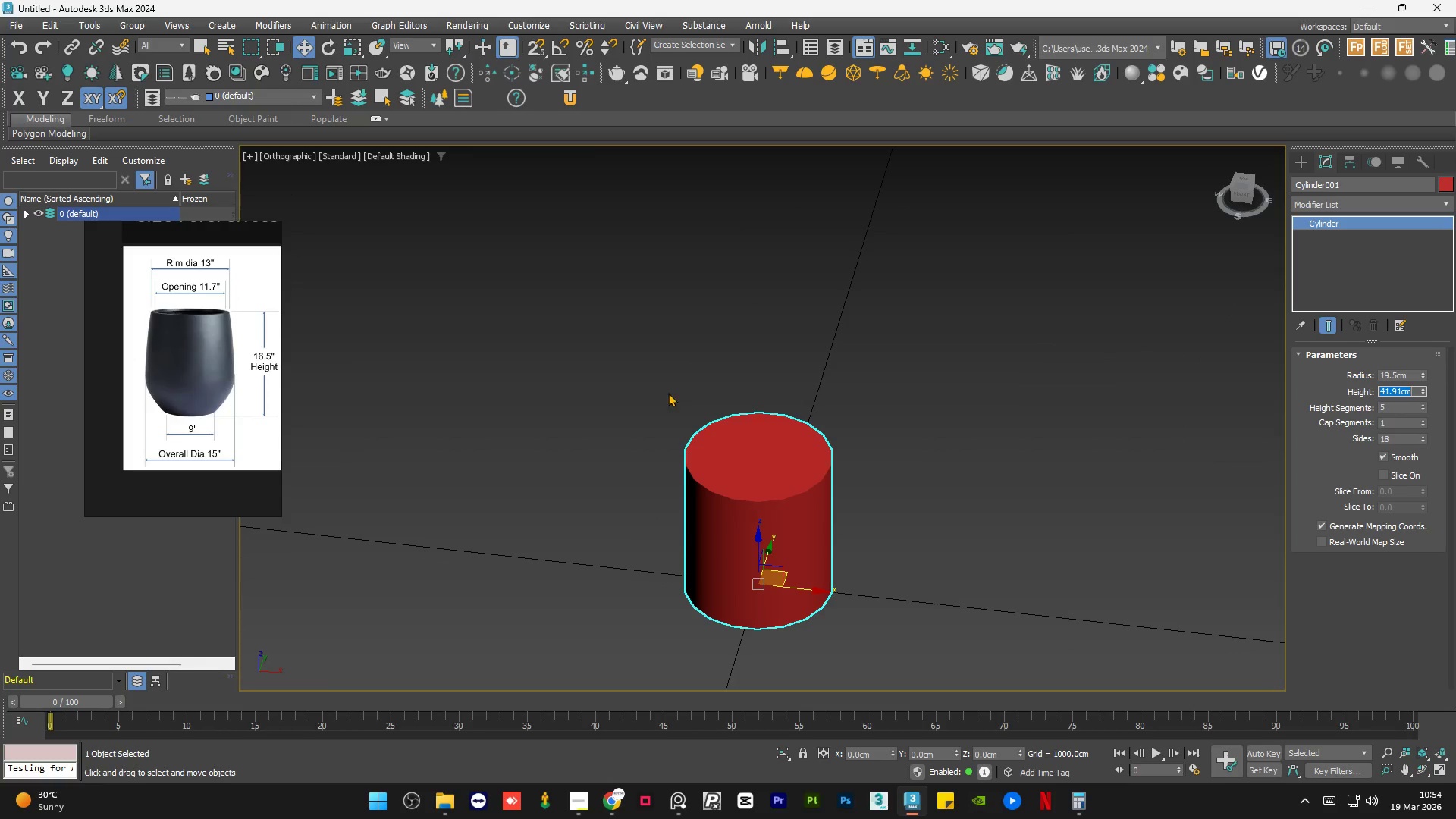 
scroll: coordinate [592, 469], scroll_direction: down, amount: 3.0
 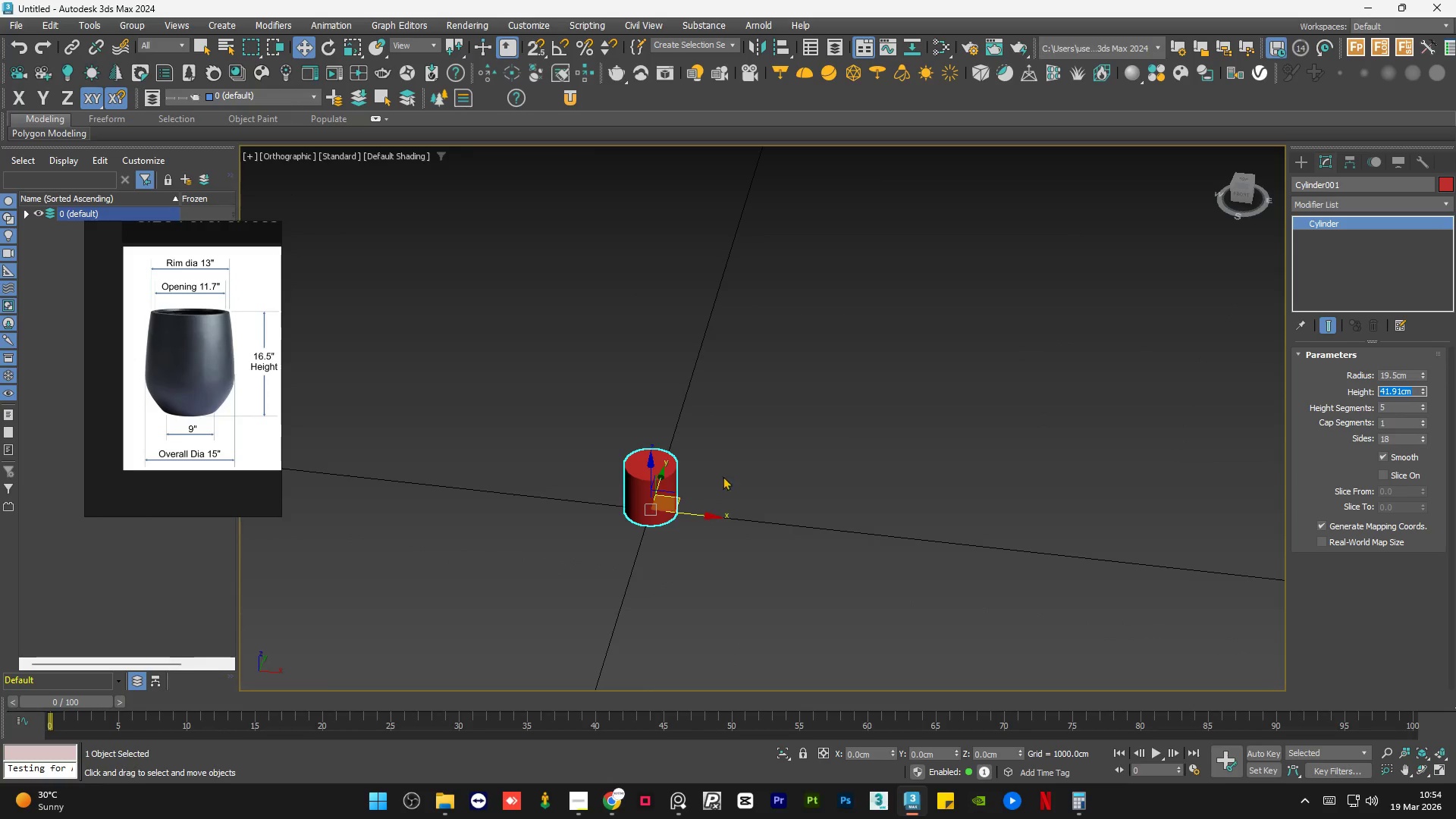 
left_click([747, 463])
 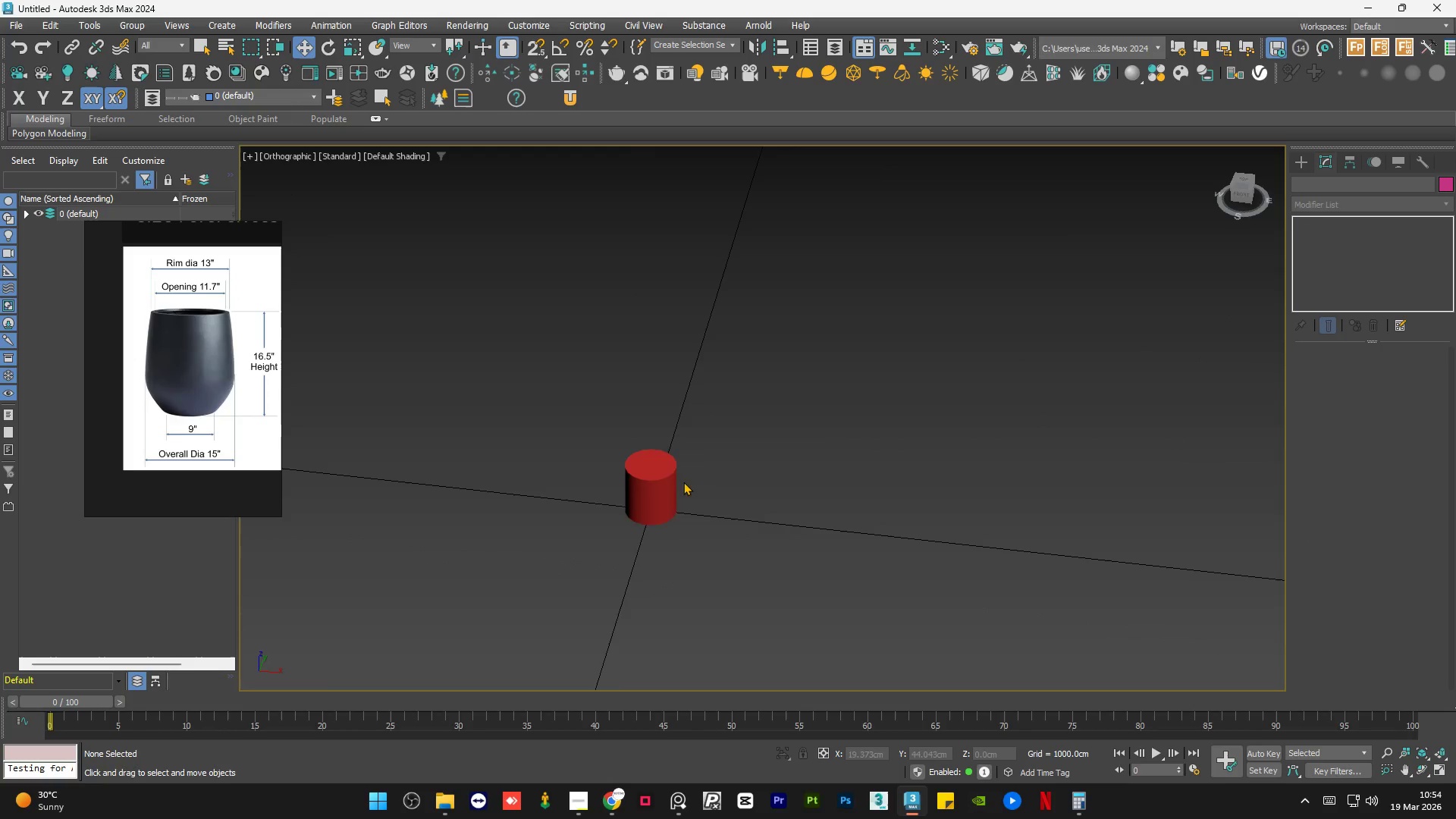 
scroll: coordinate [630, 510], scroll_direction: up, amount: 4.0
 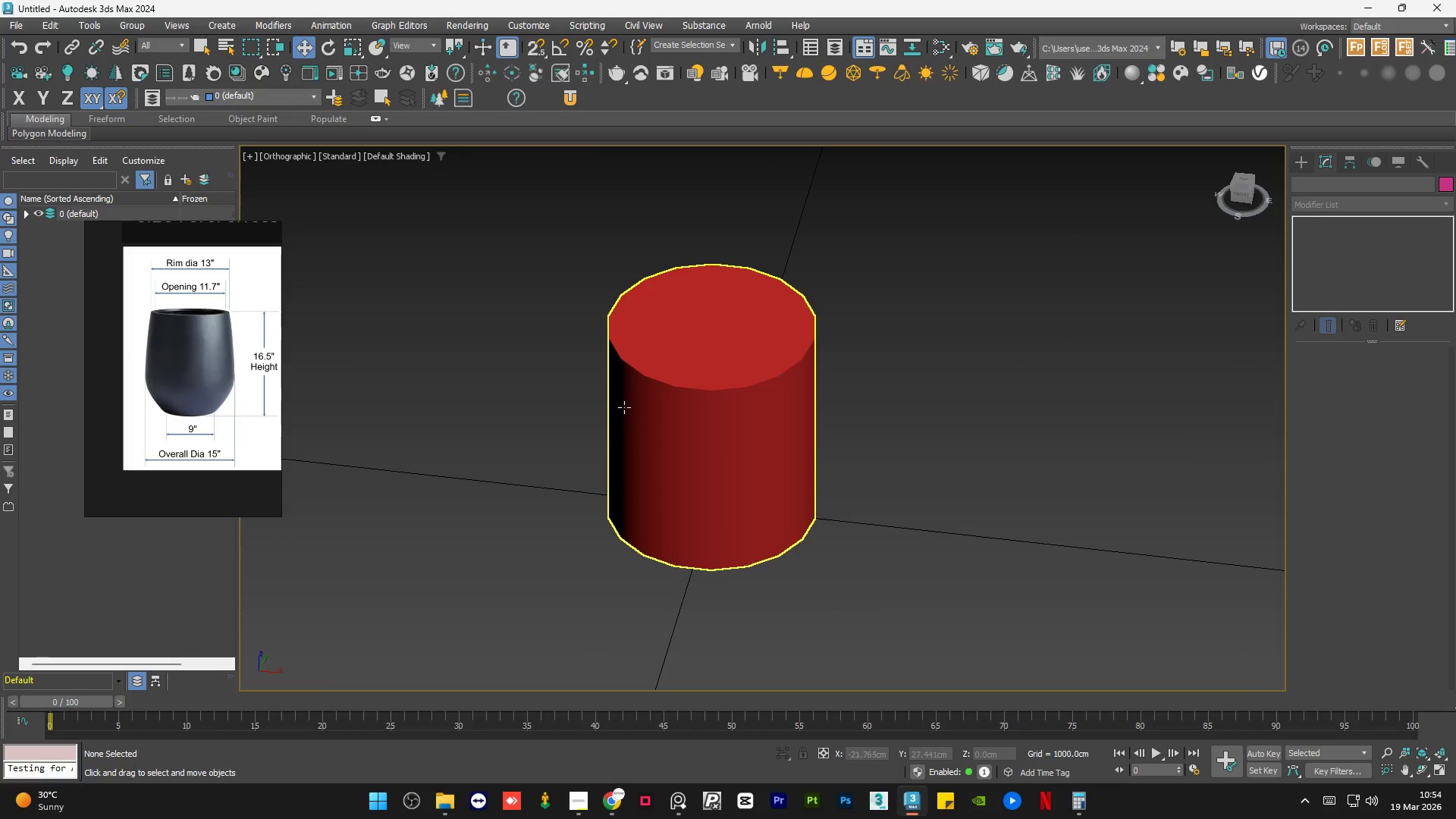 
hold_key(key=AltLeft, duration=1.5)
 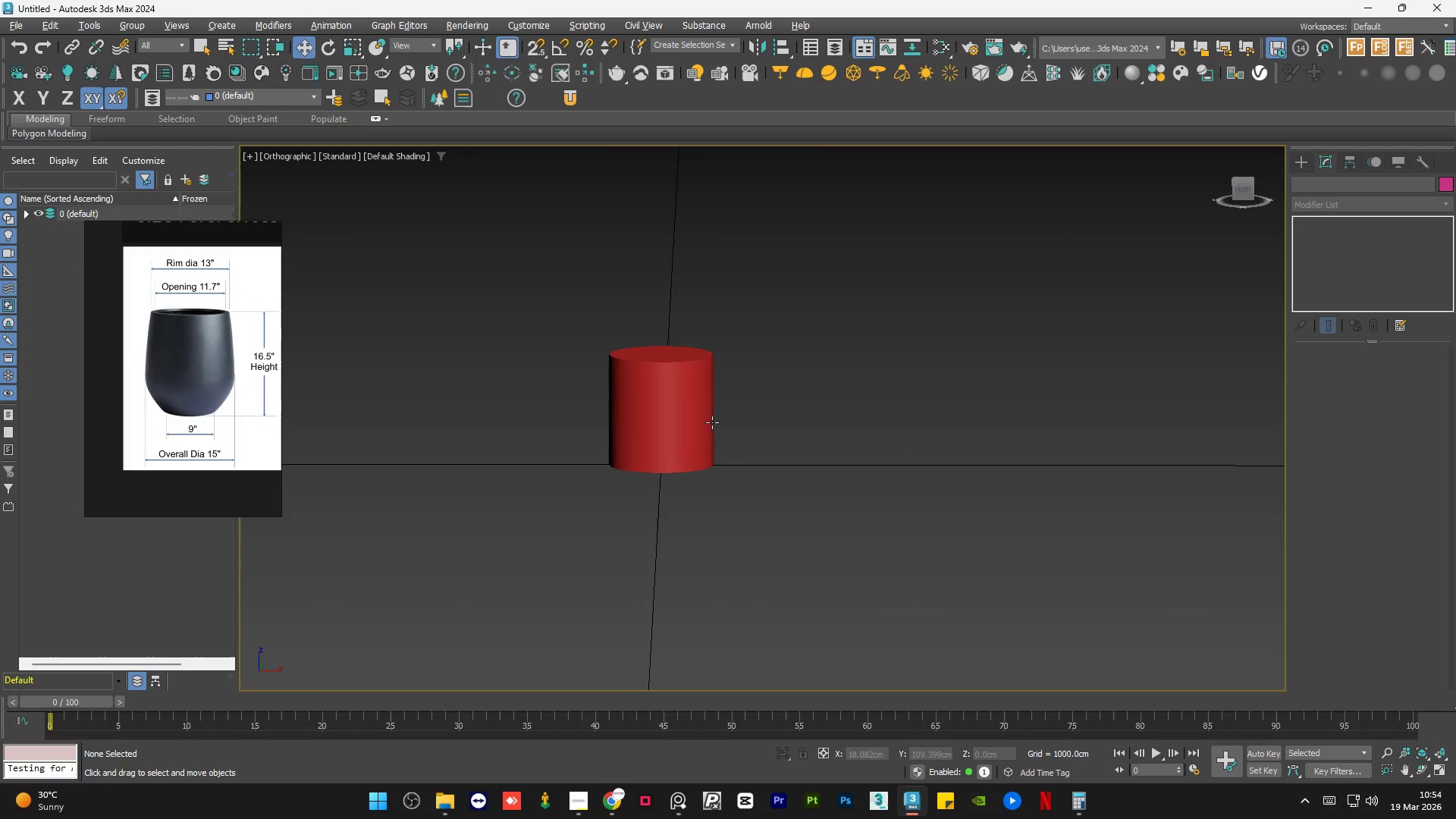 
scroll: coordinate [610, 417], scroll_direction: down, amount: 2.0
 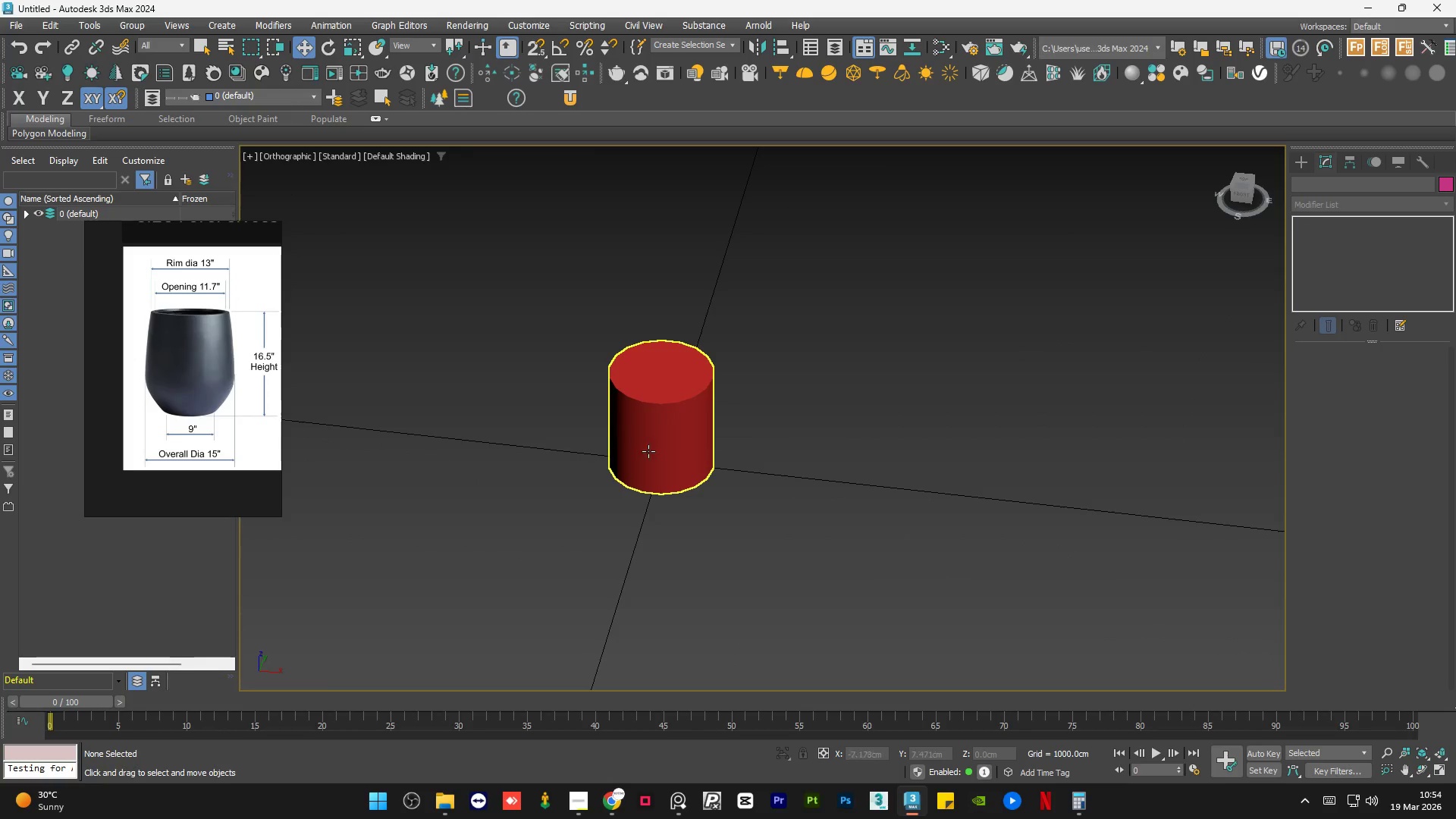 
hold_key(key=AltLeft, duration=0.89)
 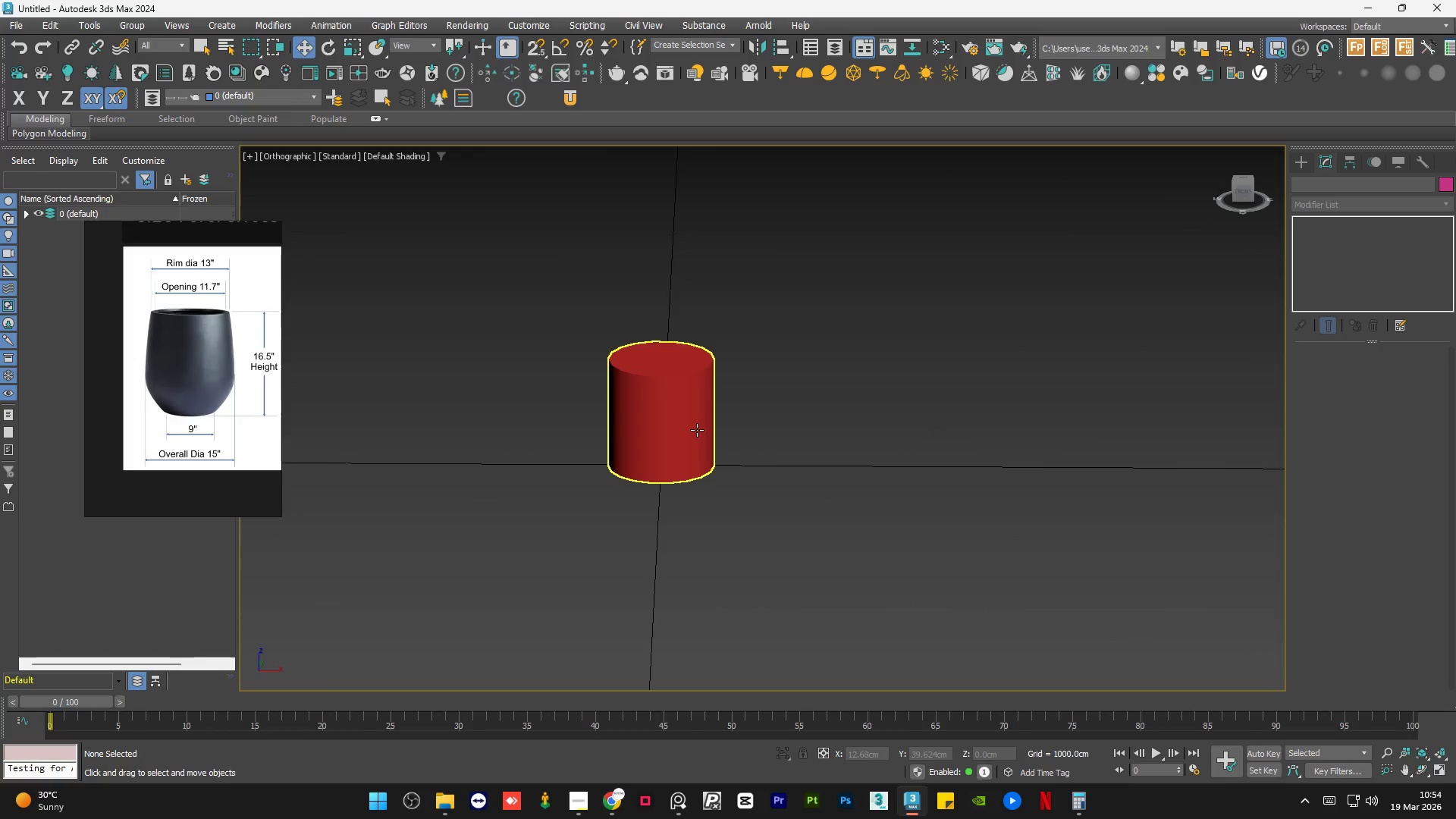 
left_click([697, 430])
 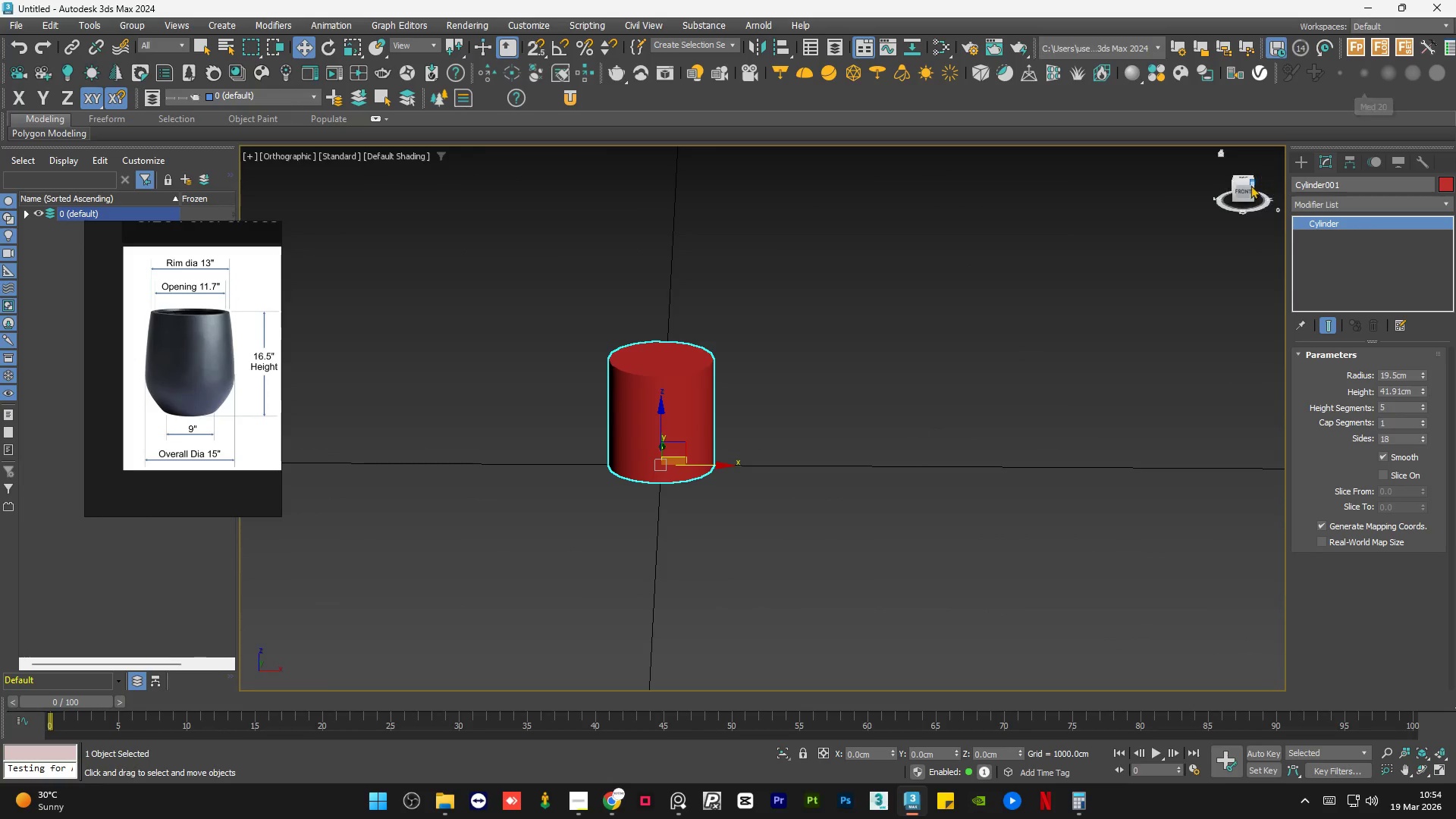 
left_click([1243, 190])
 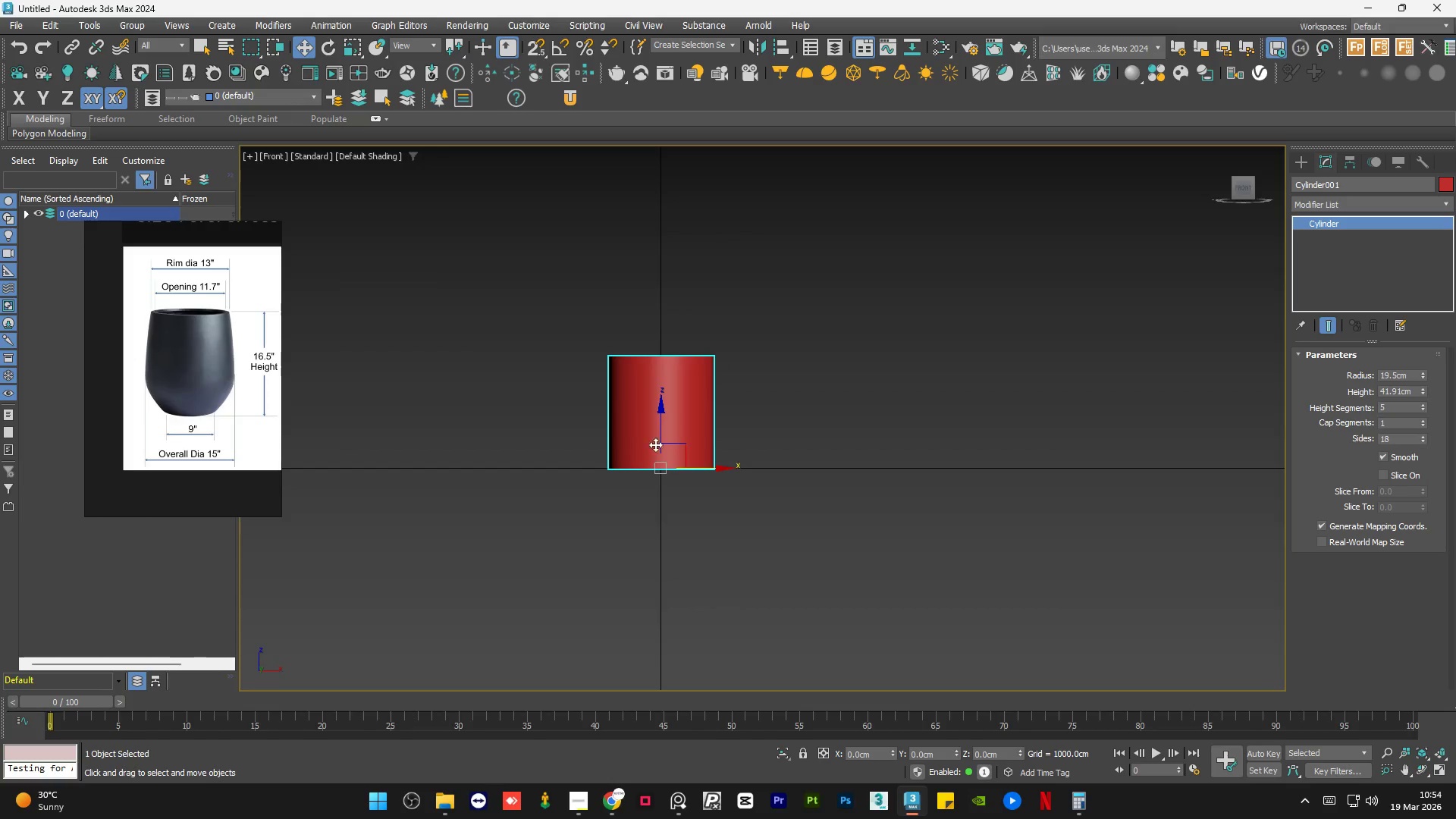 
hold_key(key=ShiftLeft, duration=1.24)
left_click_drag(start_coordinate=[693, 469], to_coordinate=[934, 461])
 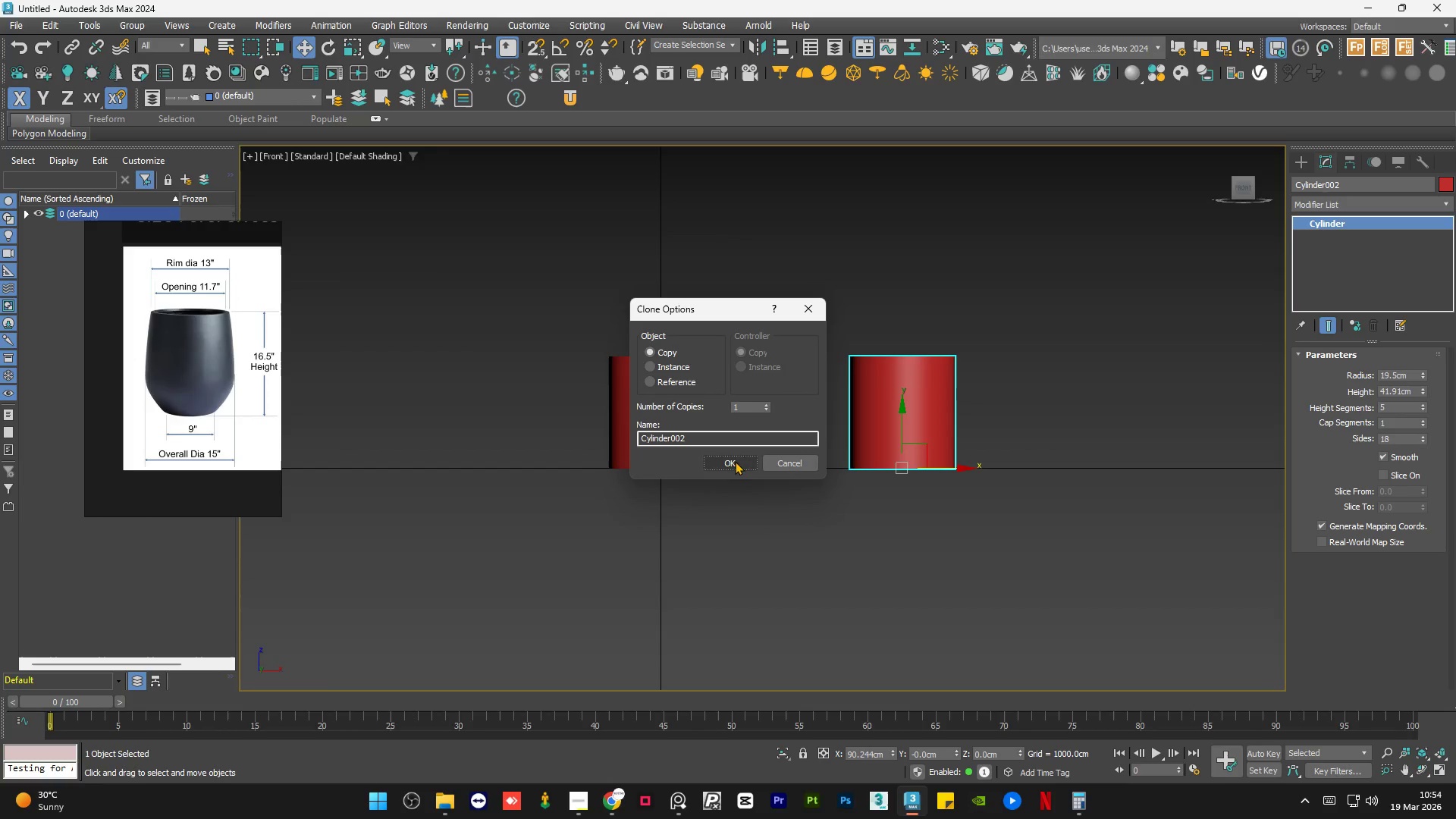 
left_click([734, 461])
 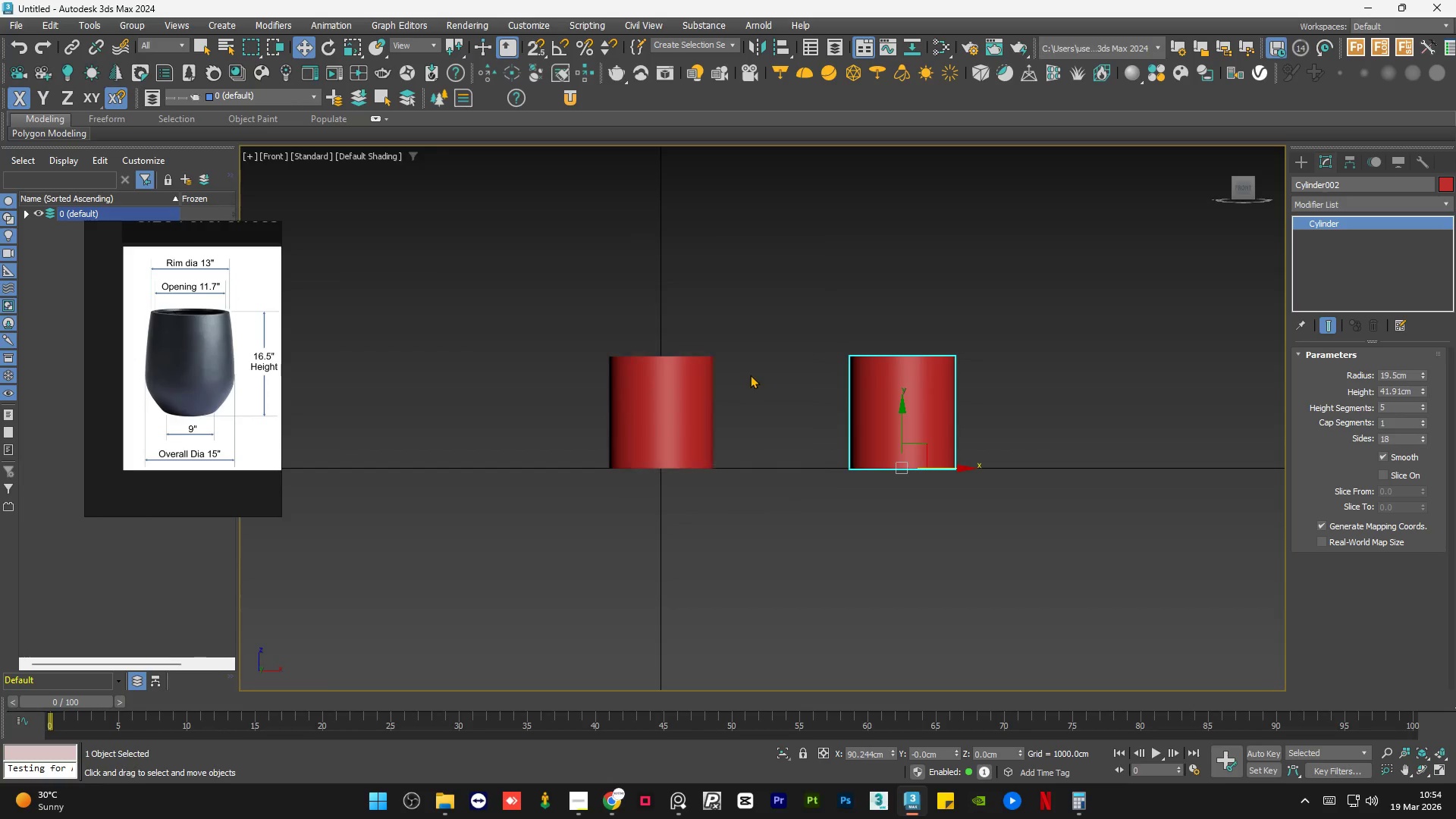 
left_click([750, 375])
 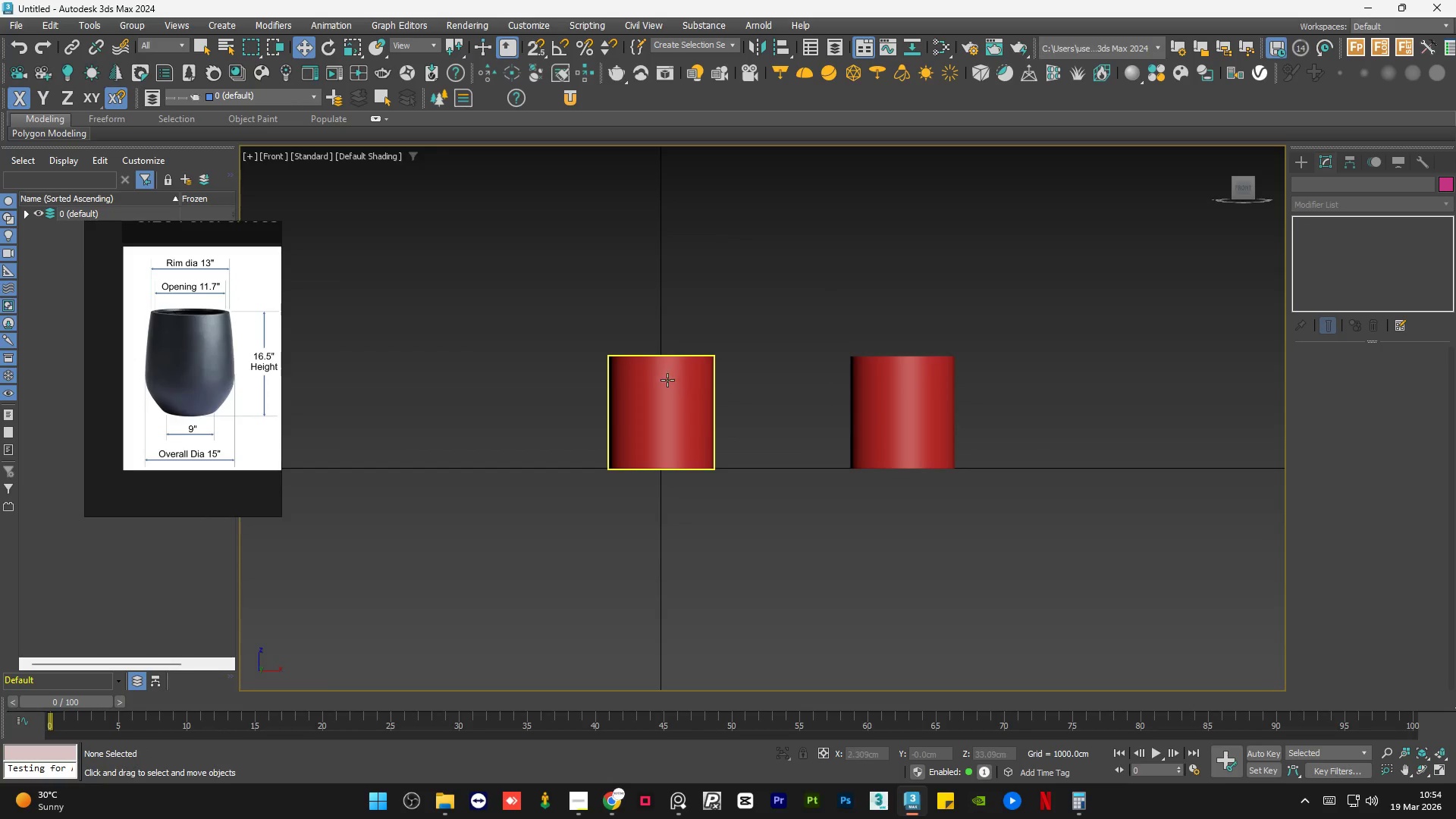 
left_click([667, 380])
 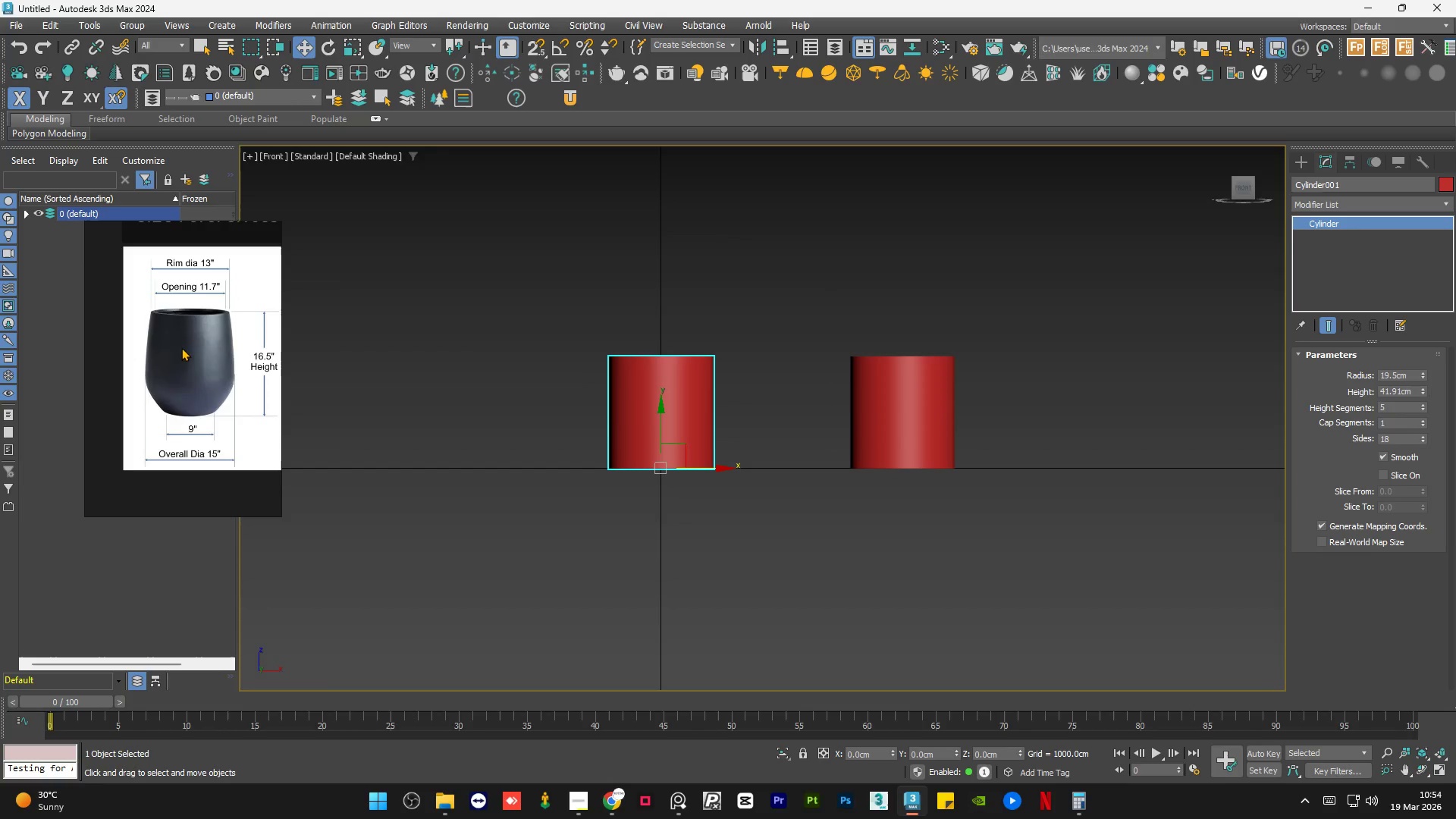 
scroll: coordinate [152, 260], scroll_direction: up, amount: 9.0
 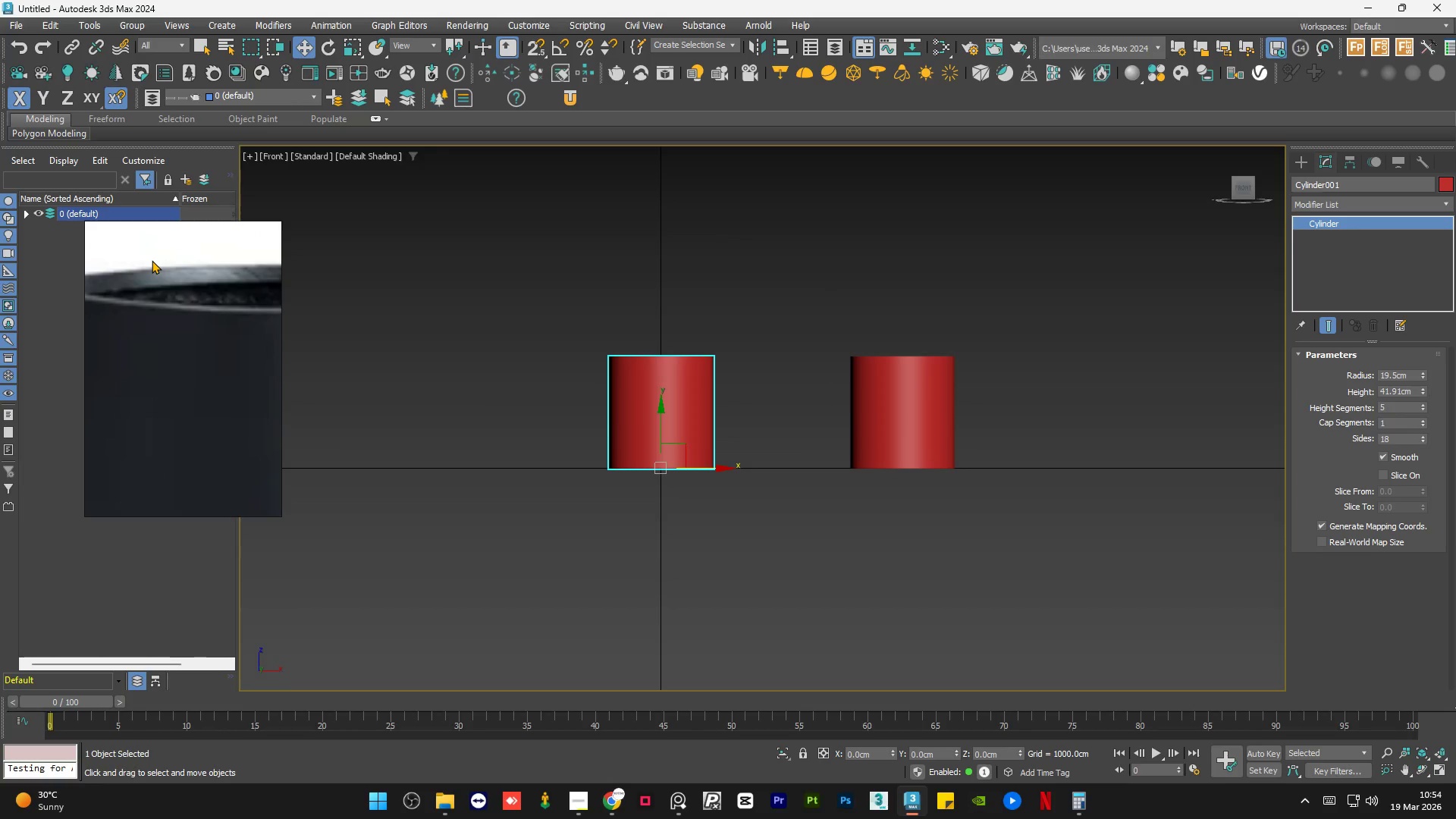 
scroll: coordinate [155, 275], scroll_direction: down, amount: 10.0
 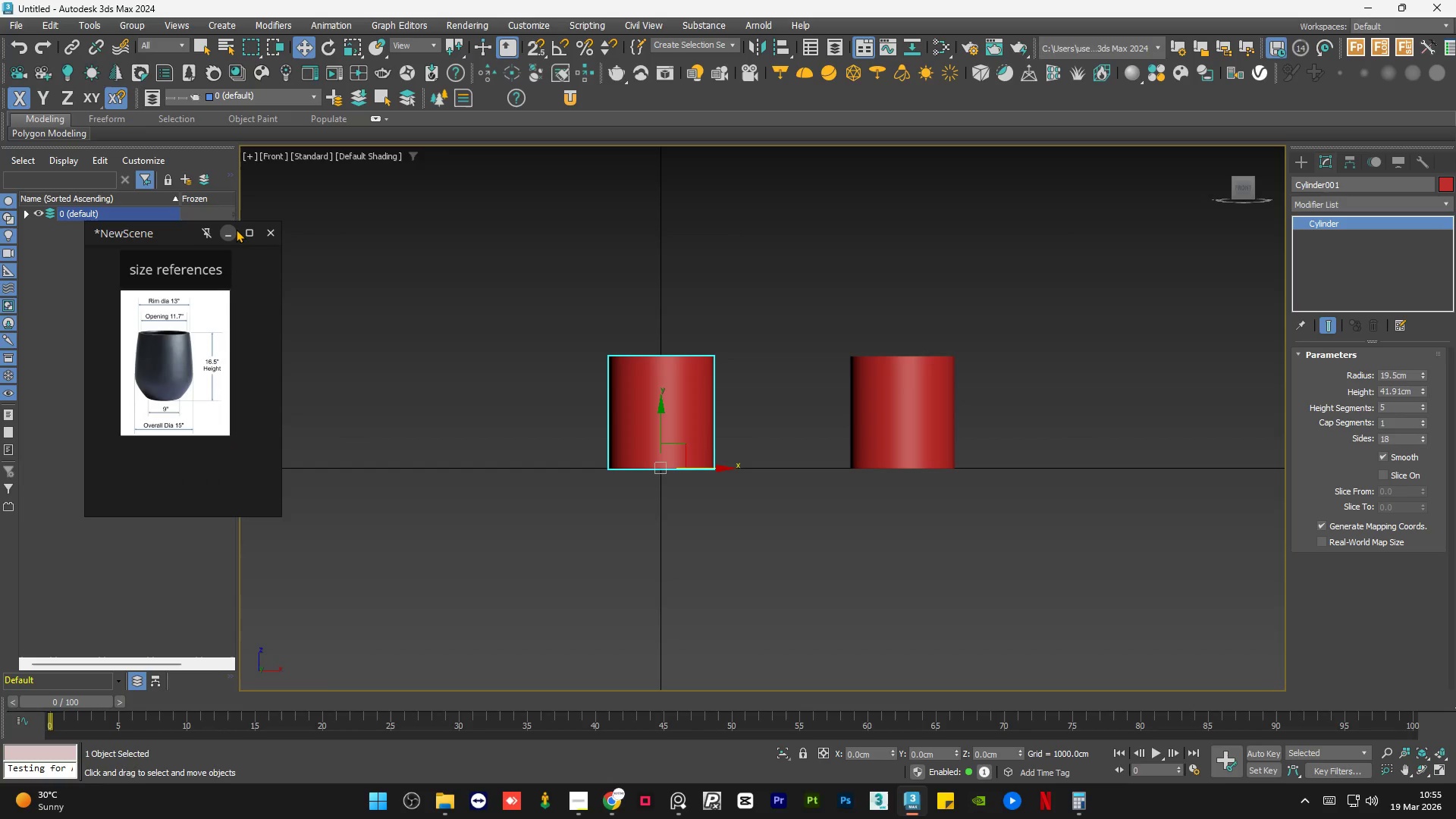 
left_click([236, 229])
 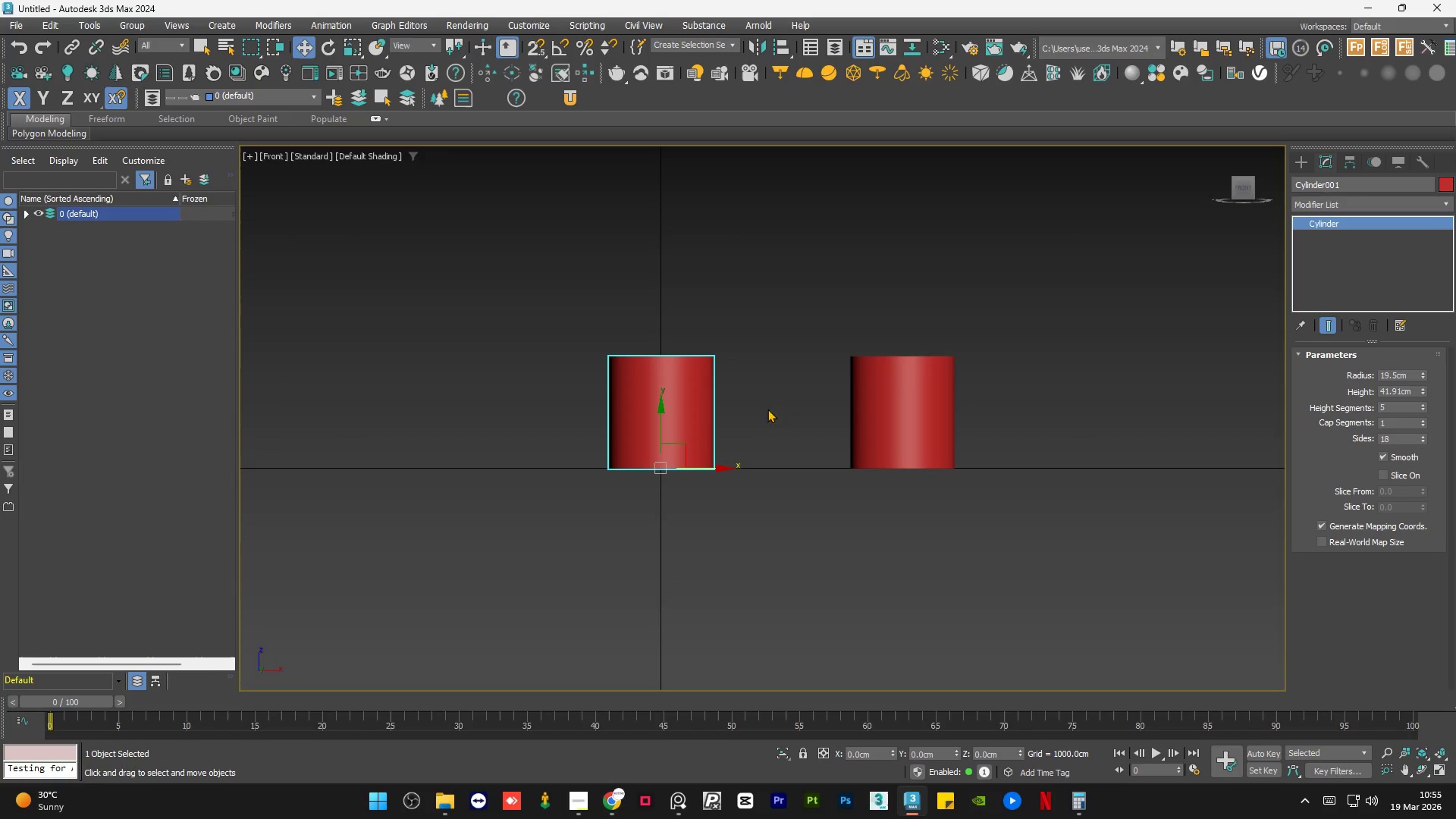 
scroll: coordinate [764, 389], scroll_direction: up, amount: 2.0
 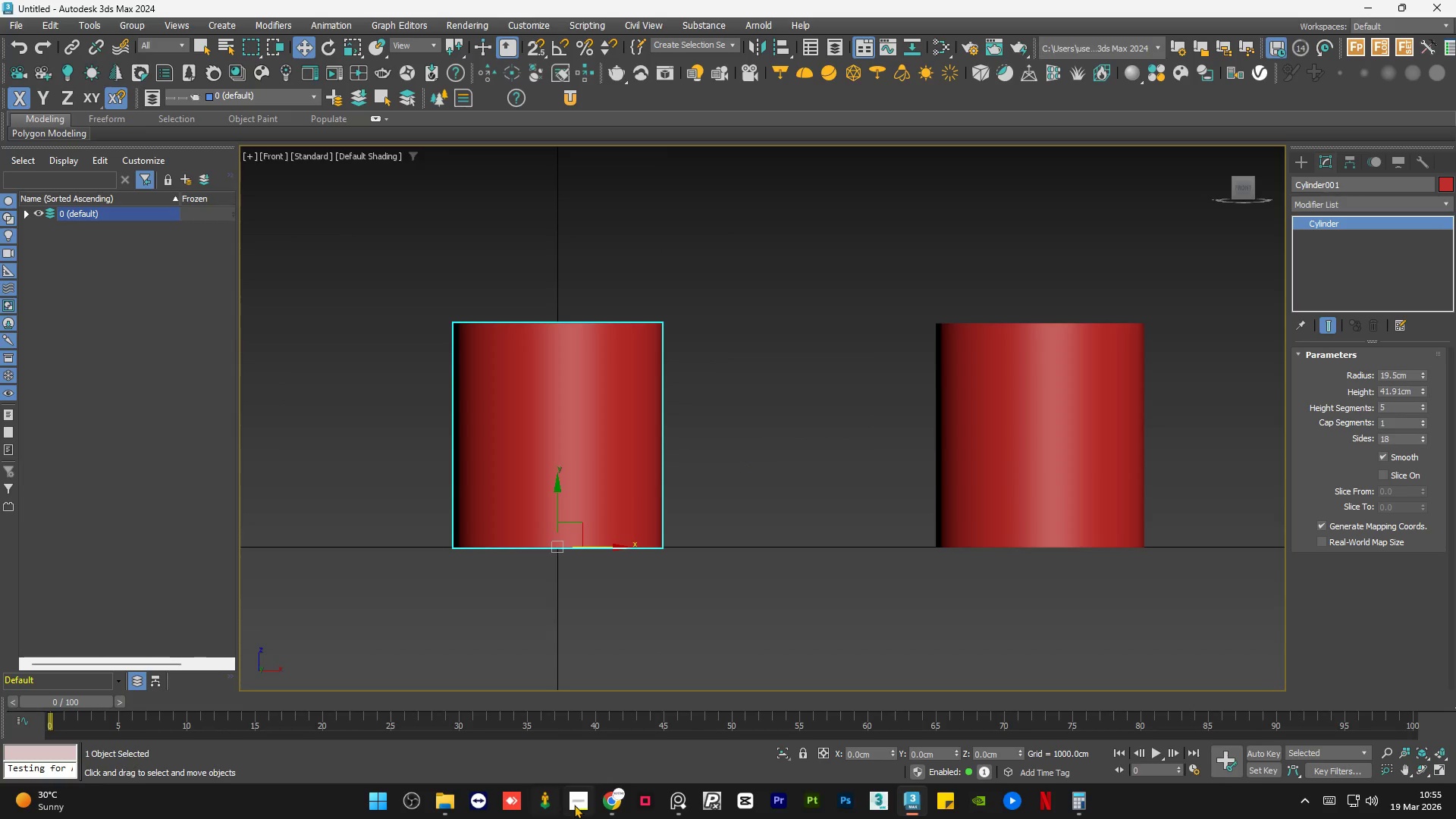 
left_click([575, 804])